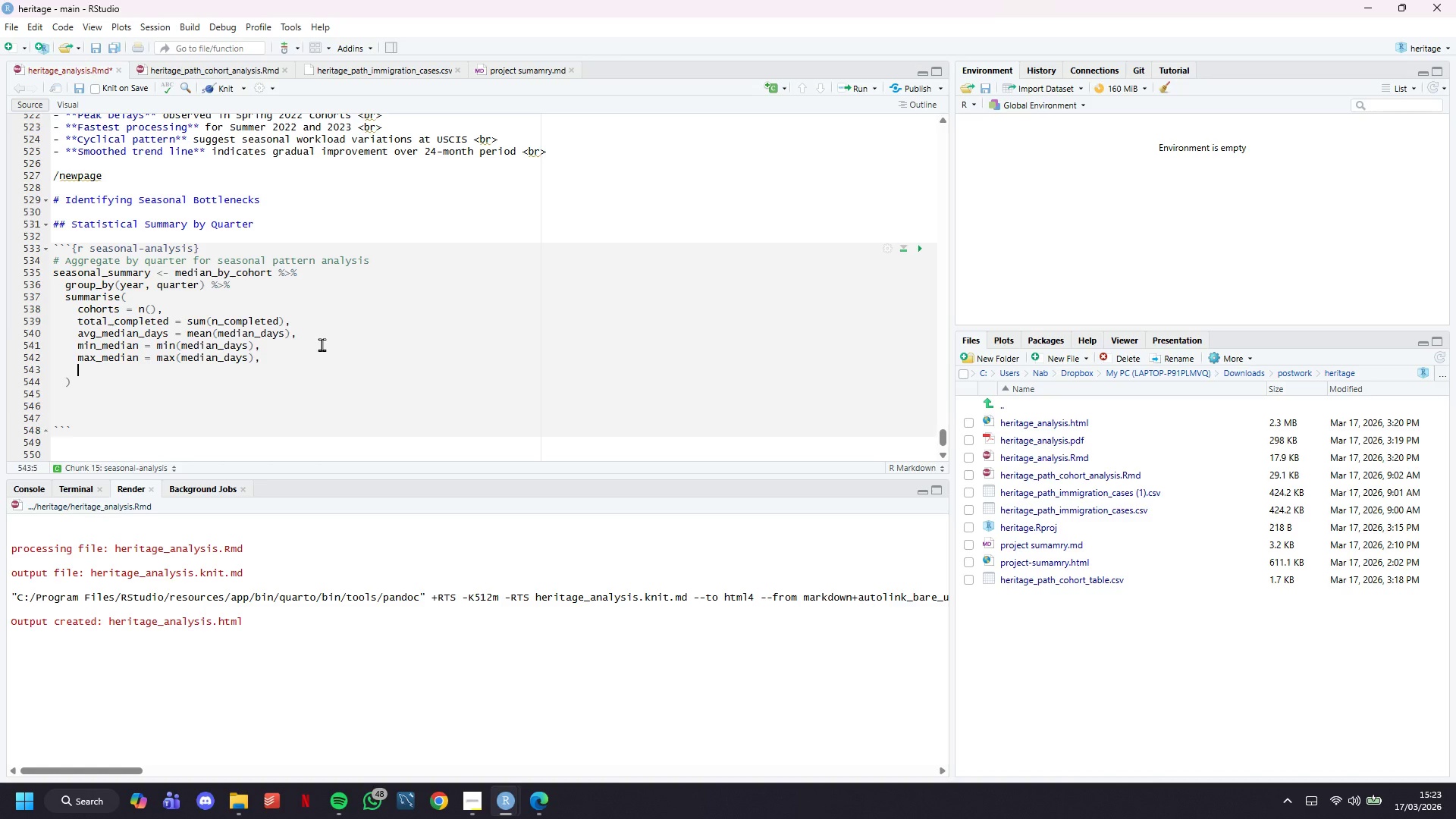 
key(Enter)
 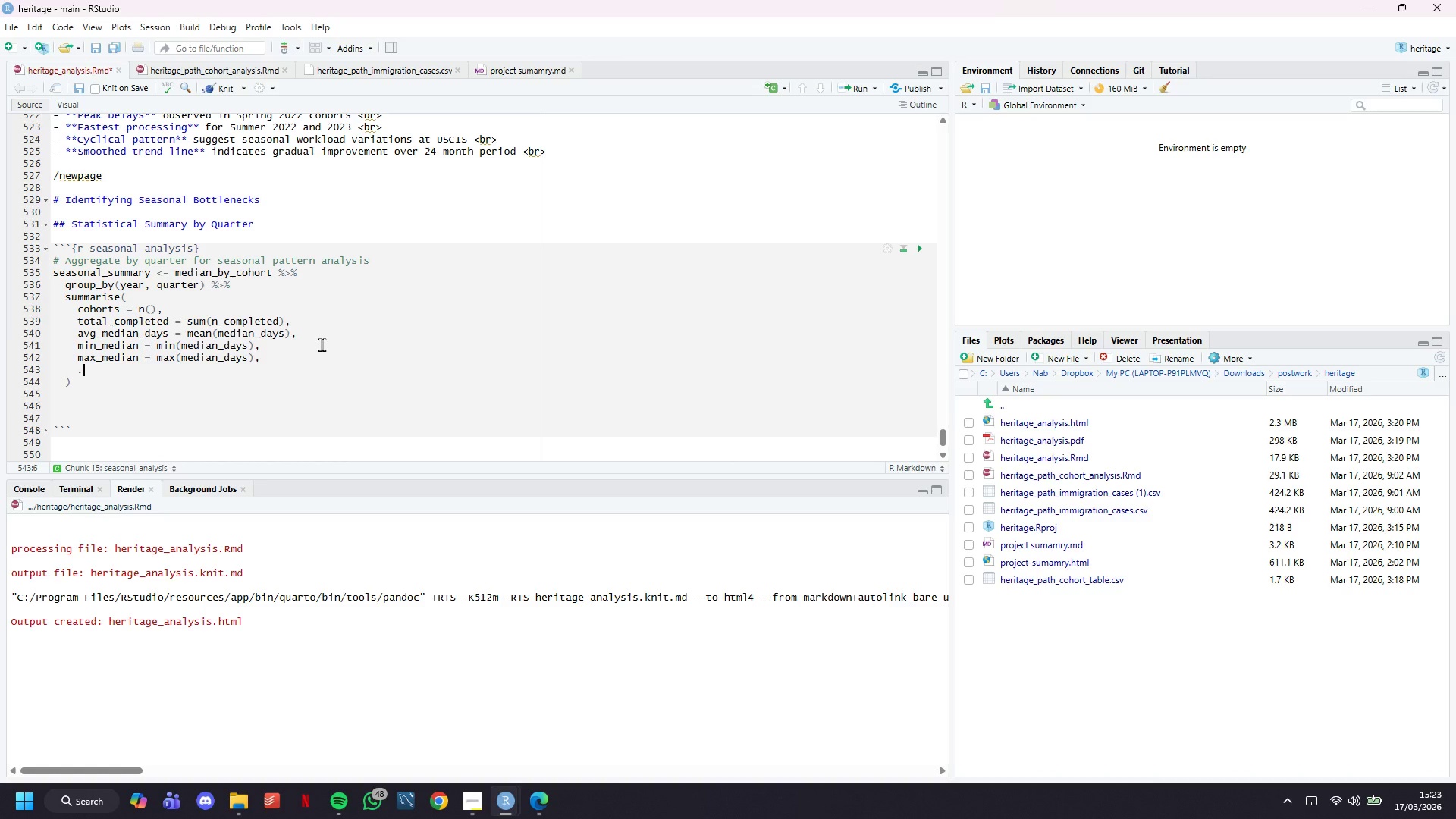 
type(.groups = 'drop)
 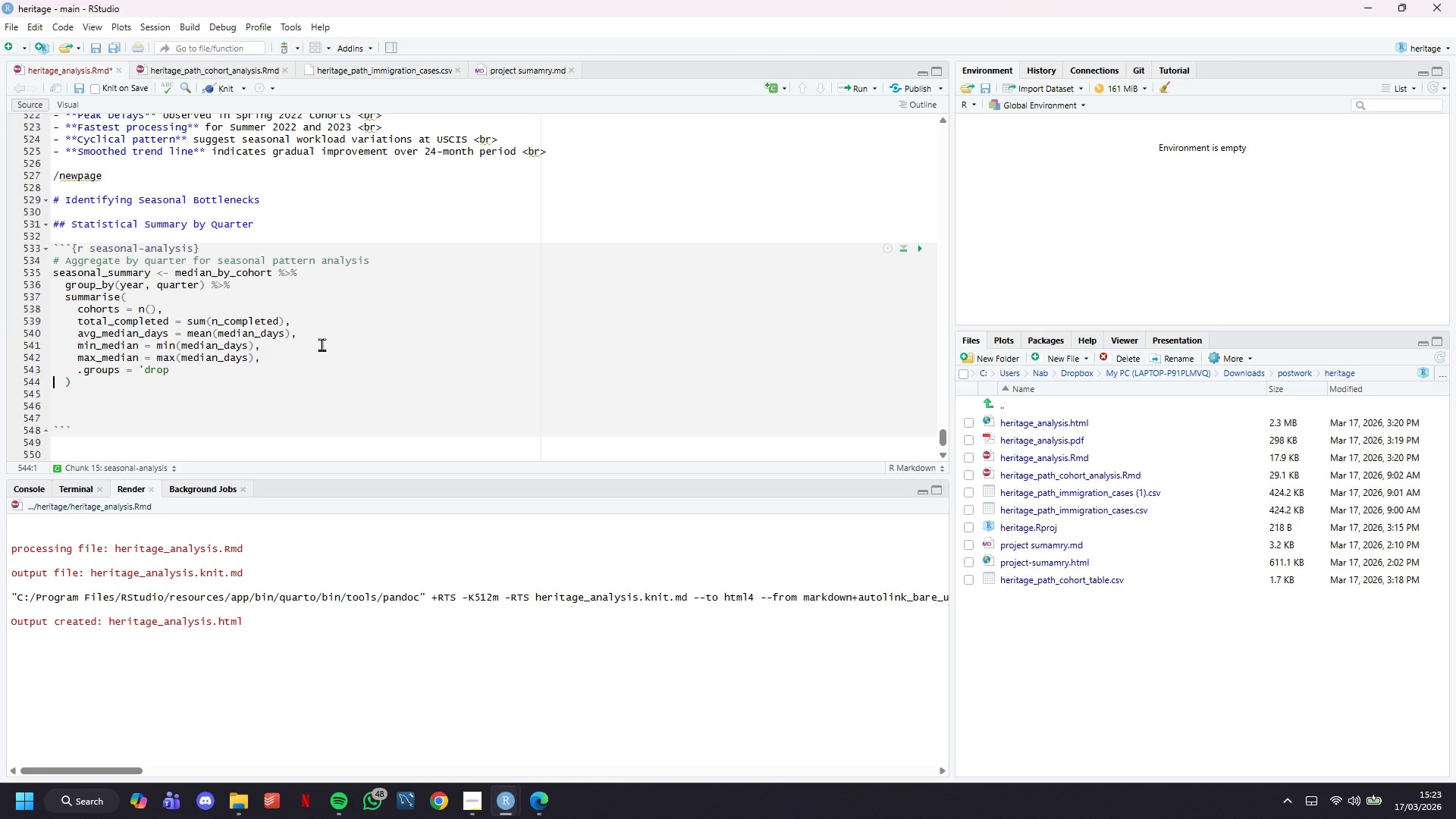 
key(ArrowRight)
 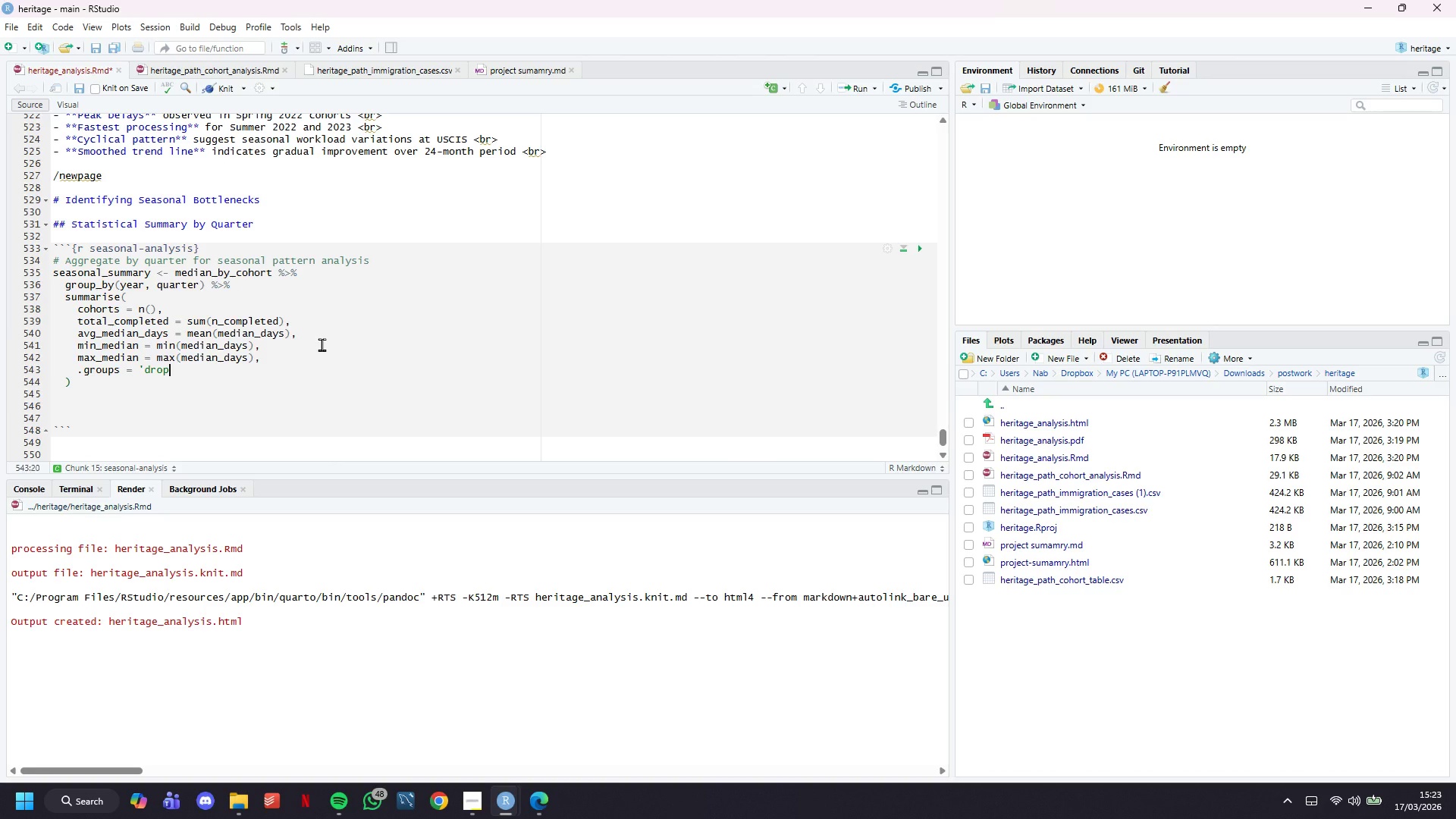 
key(ArrowLeft)
 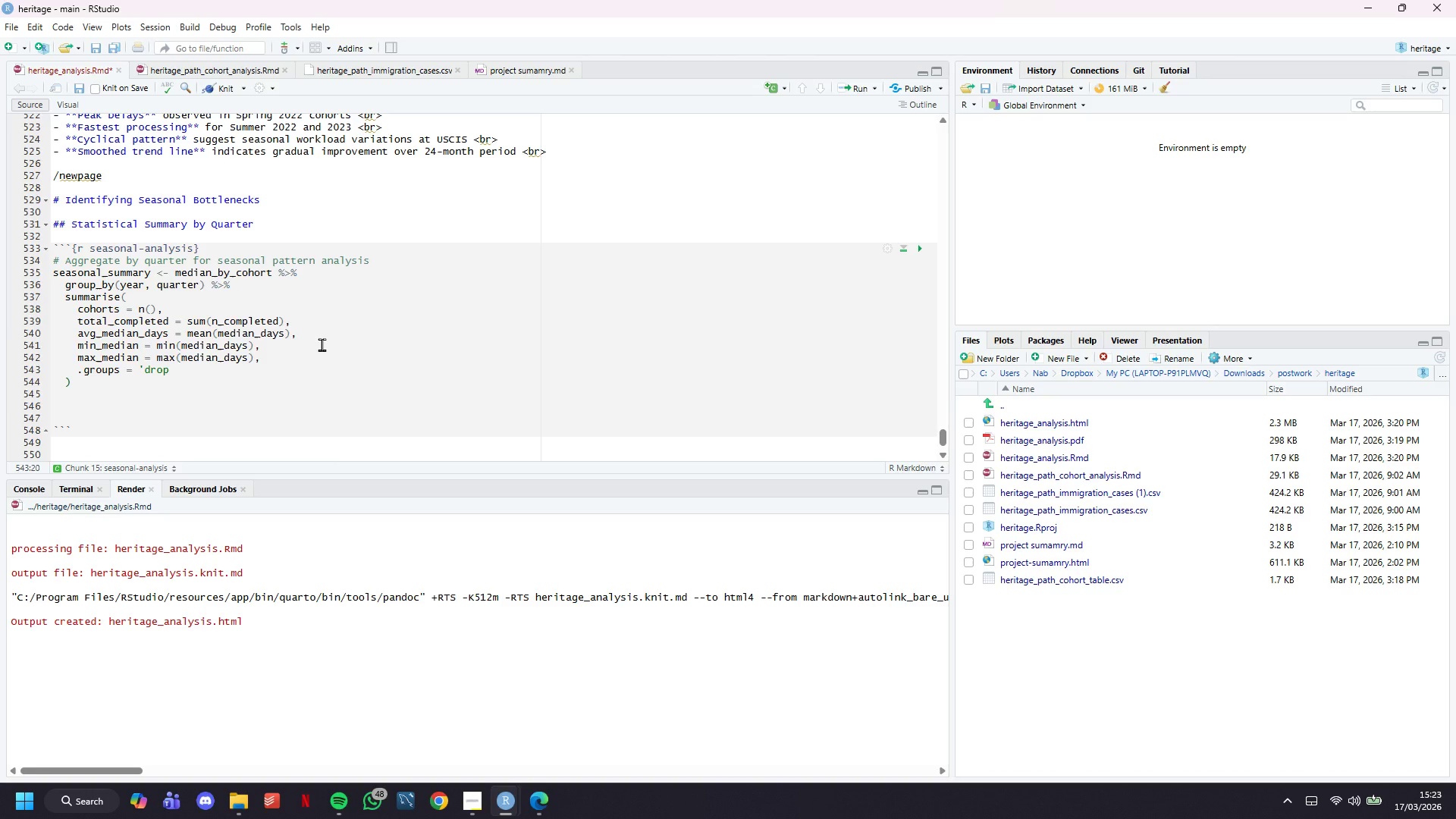 
key(Quote)
 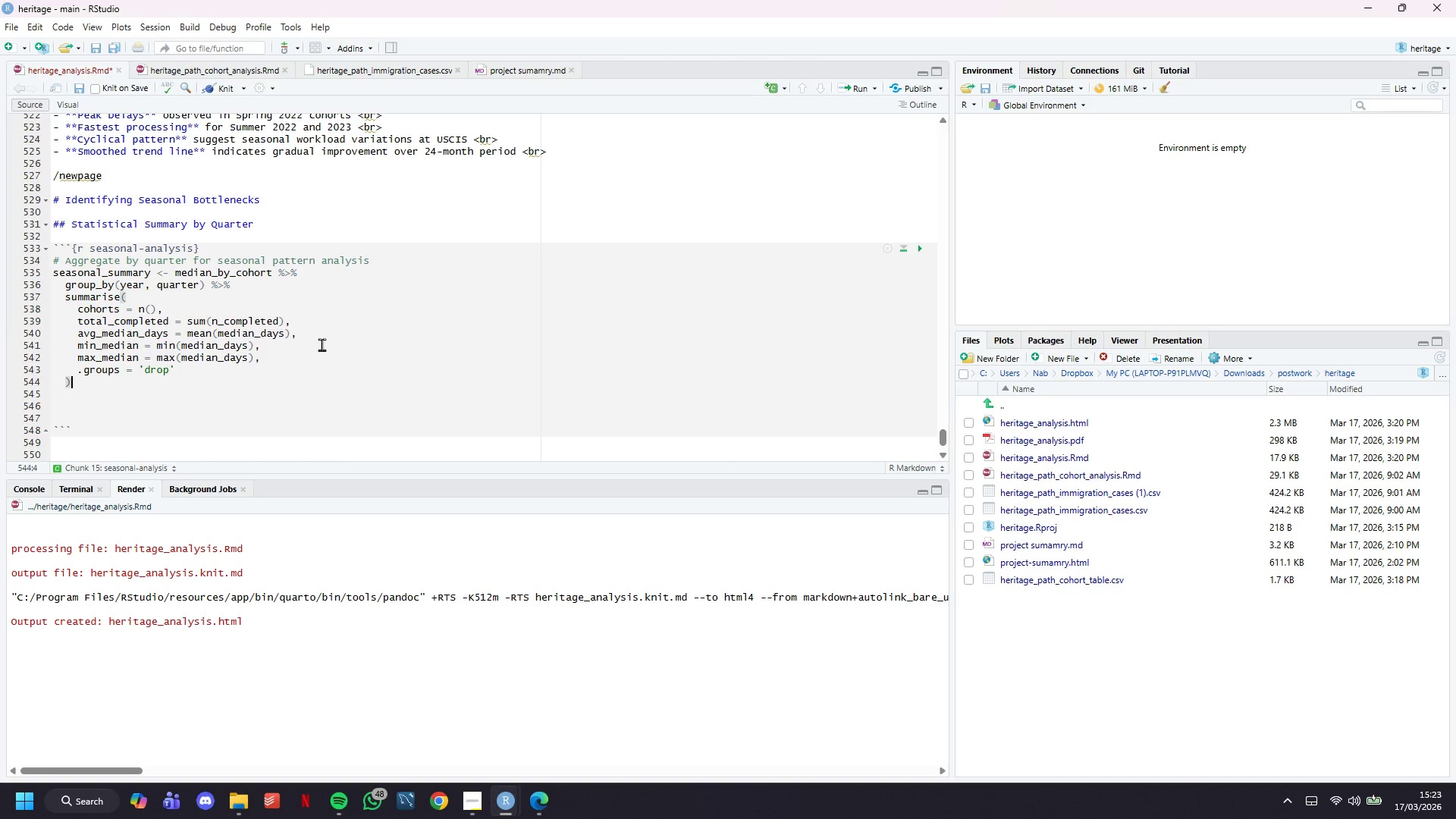 
key(ArrowDown)
 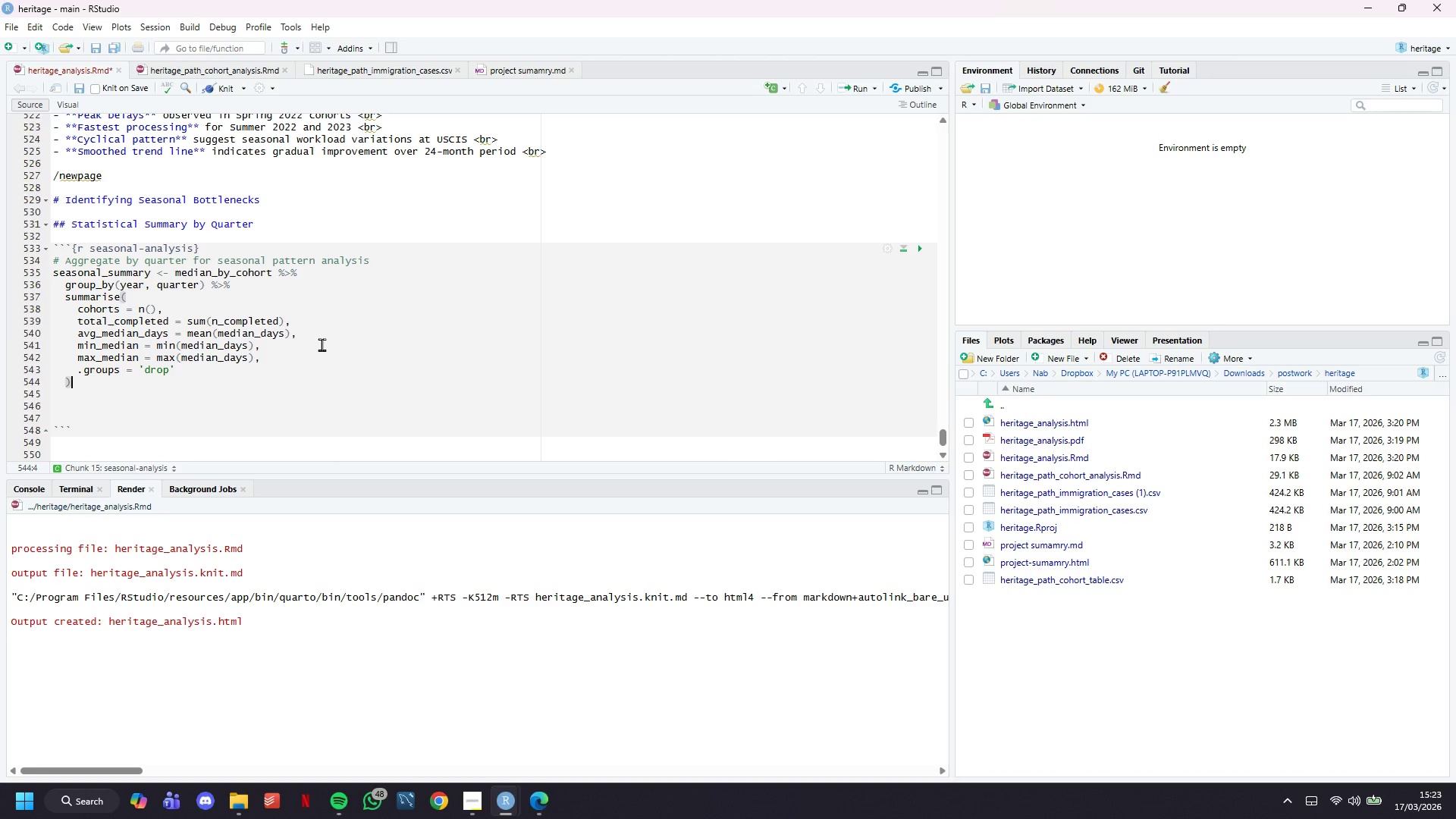 
key(Space)
 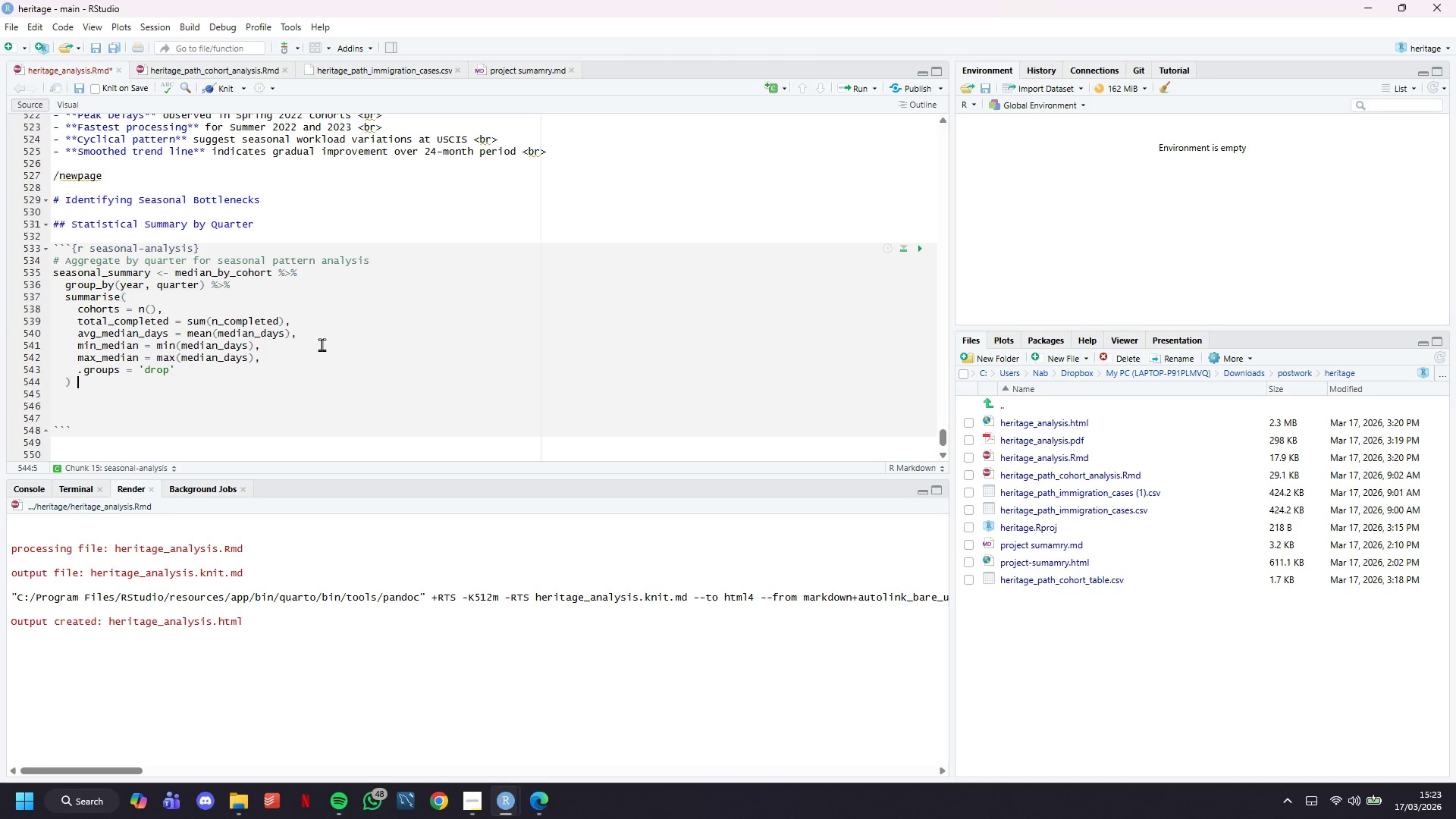 
key(Shift+5)
 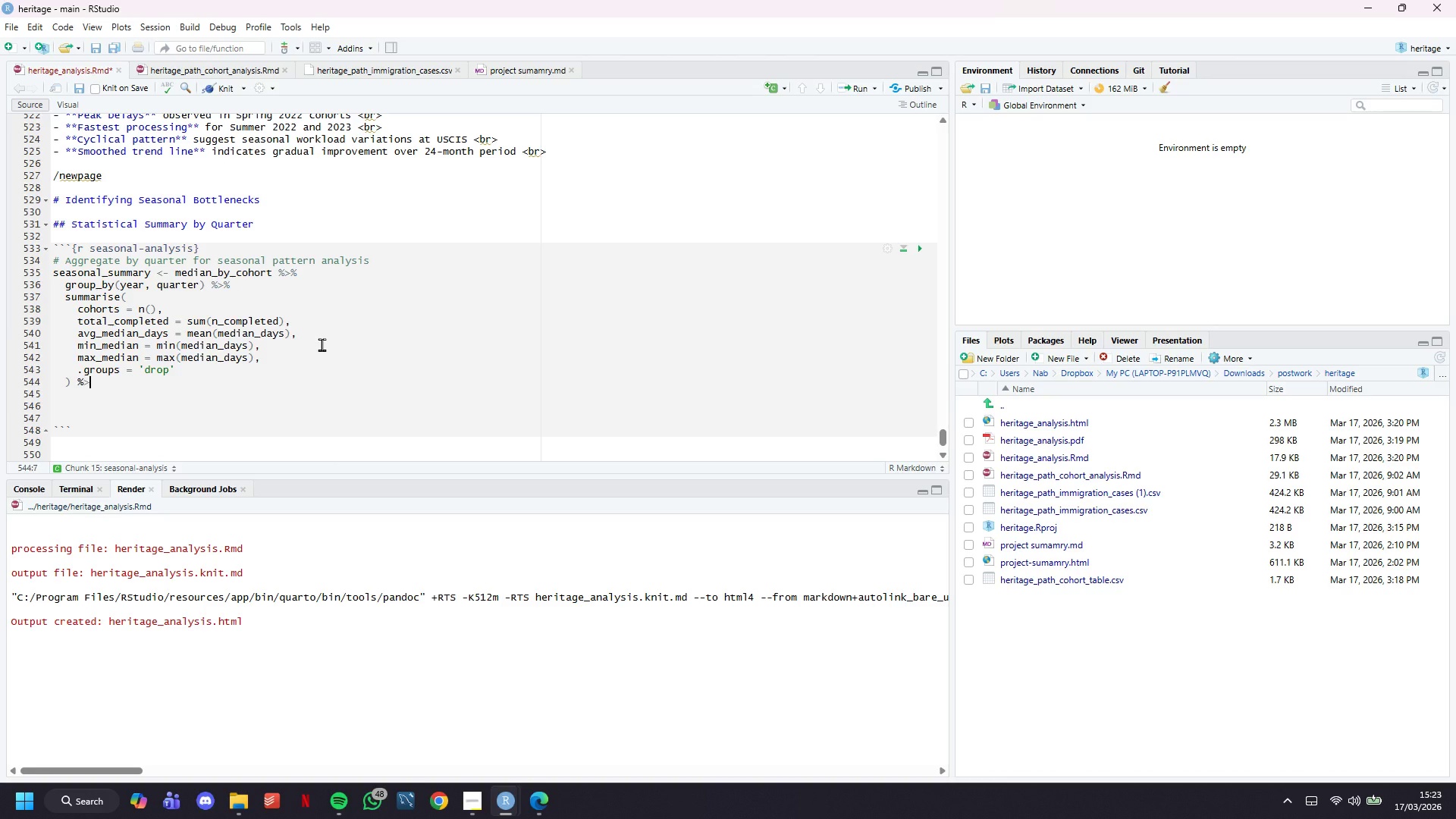 
key(Shift+Period)
 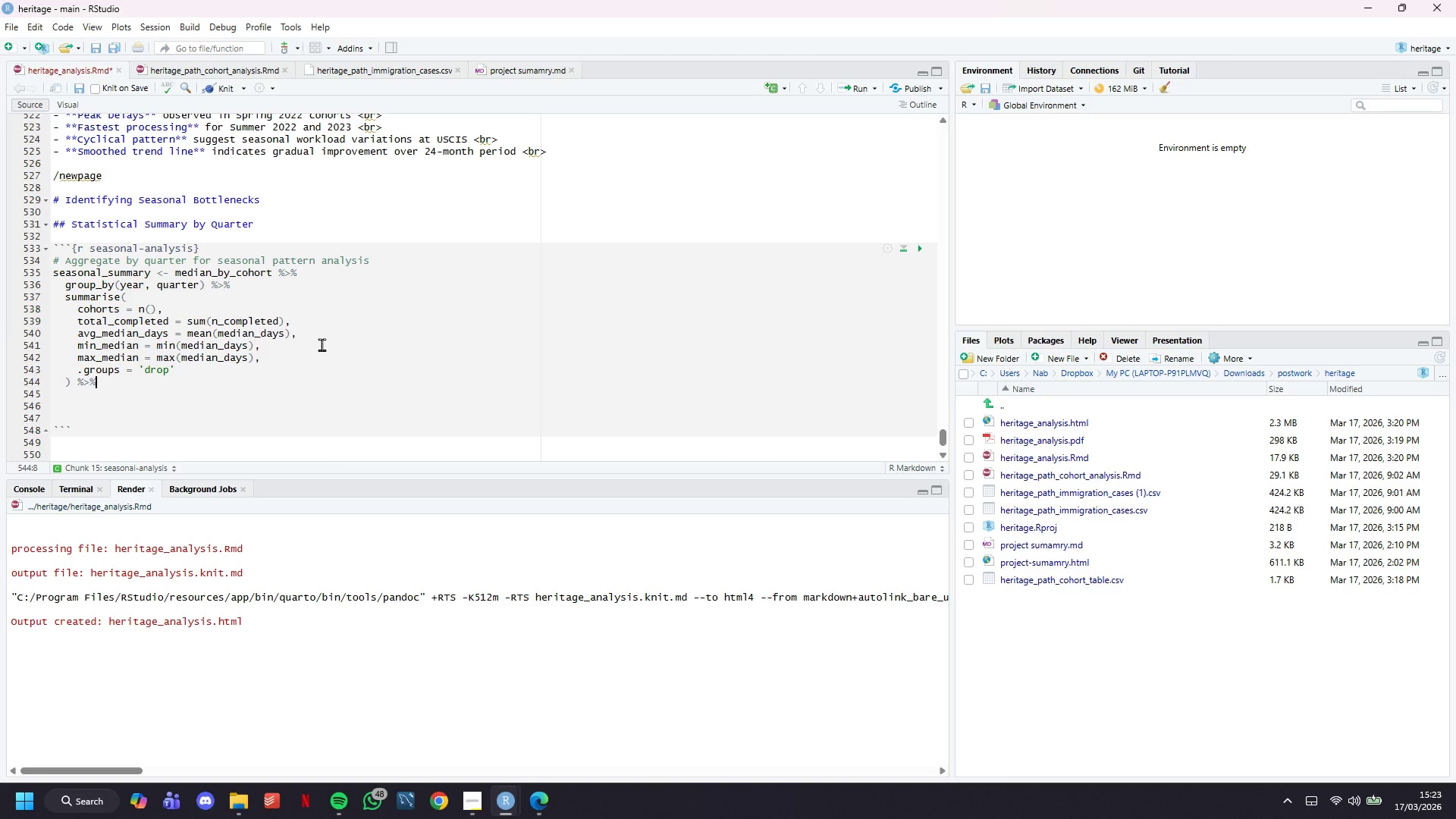 
key(Shift+5)
 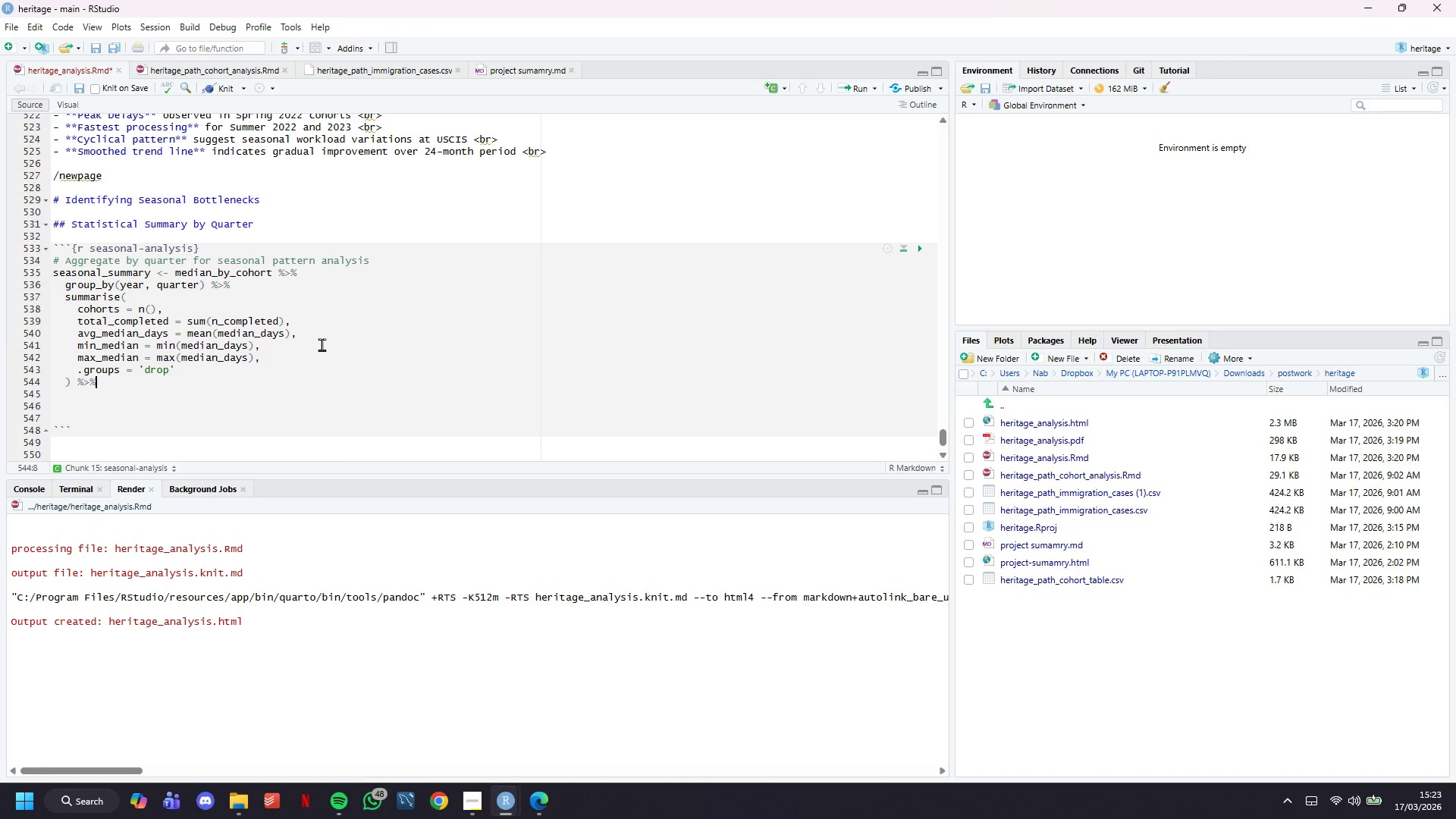 
key(Enter)
 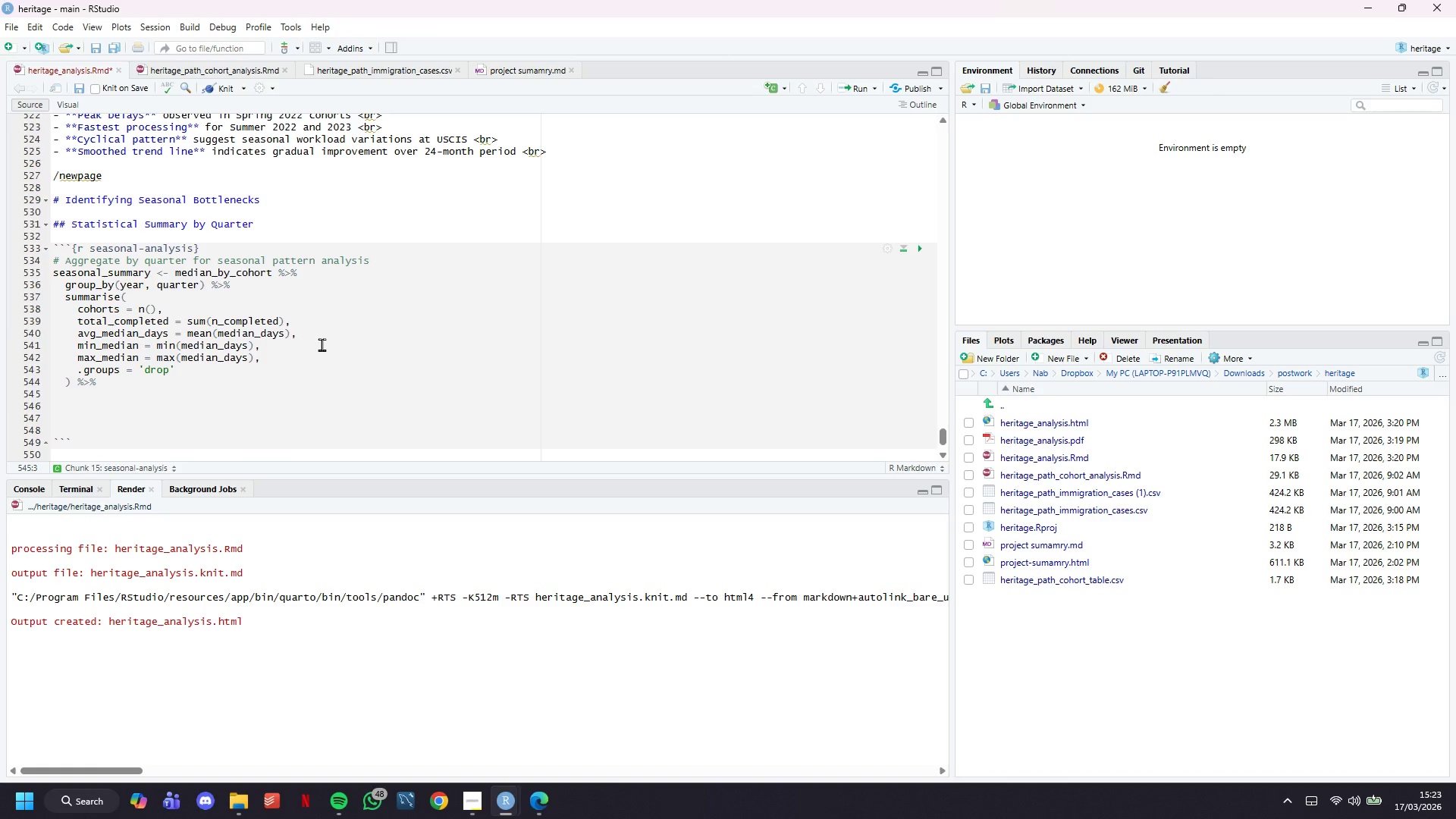 
type(arrange(year, quarter)
 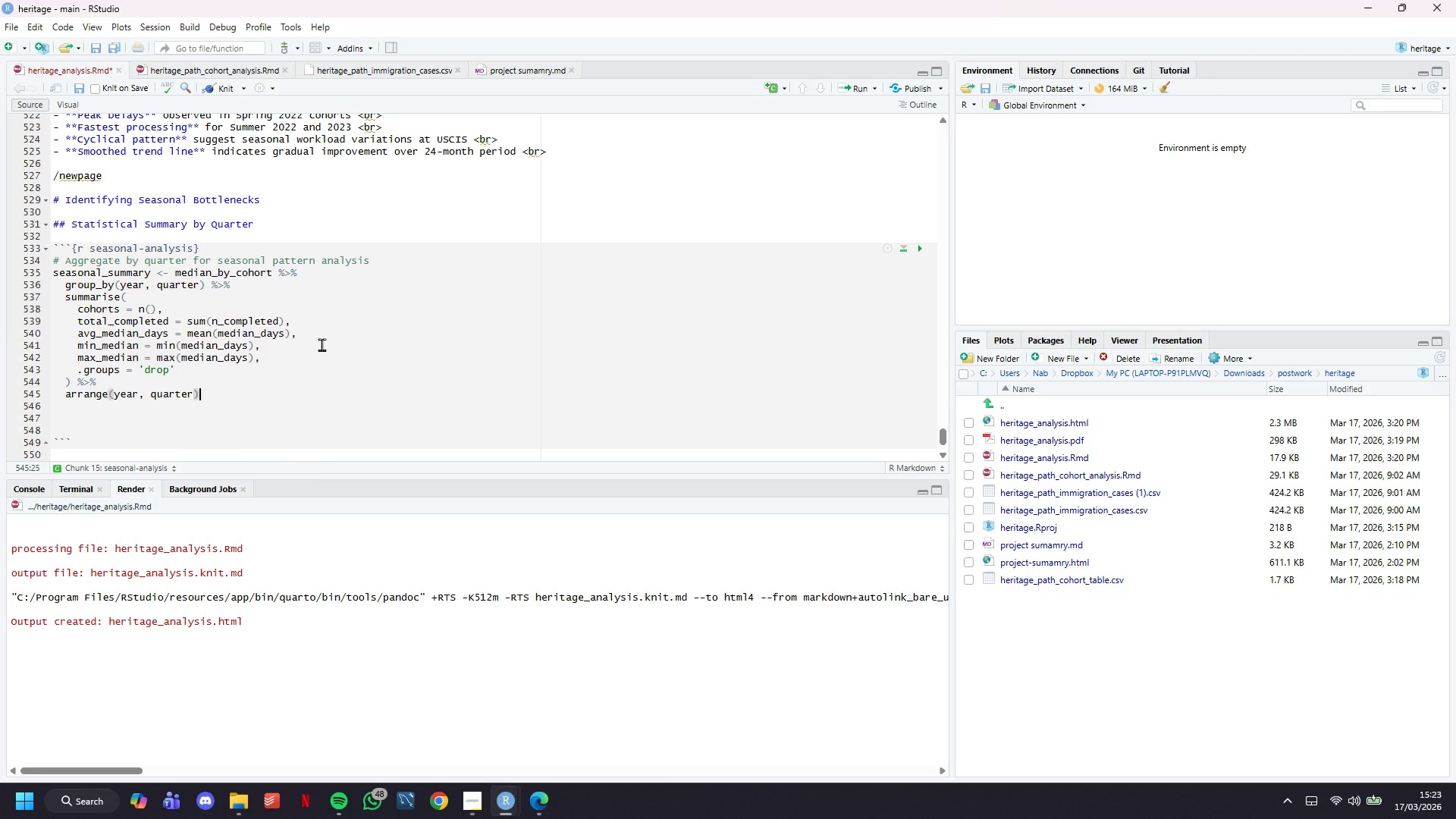 
key(ArrowRight)
 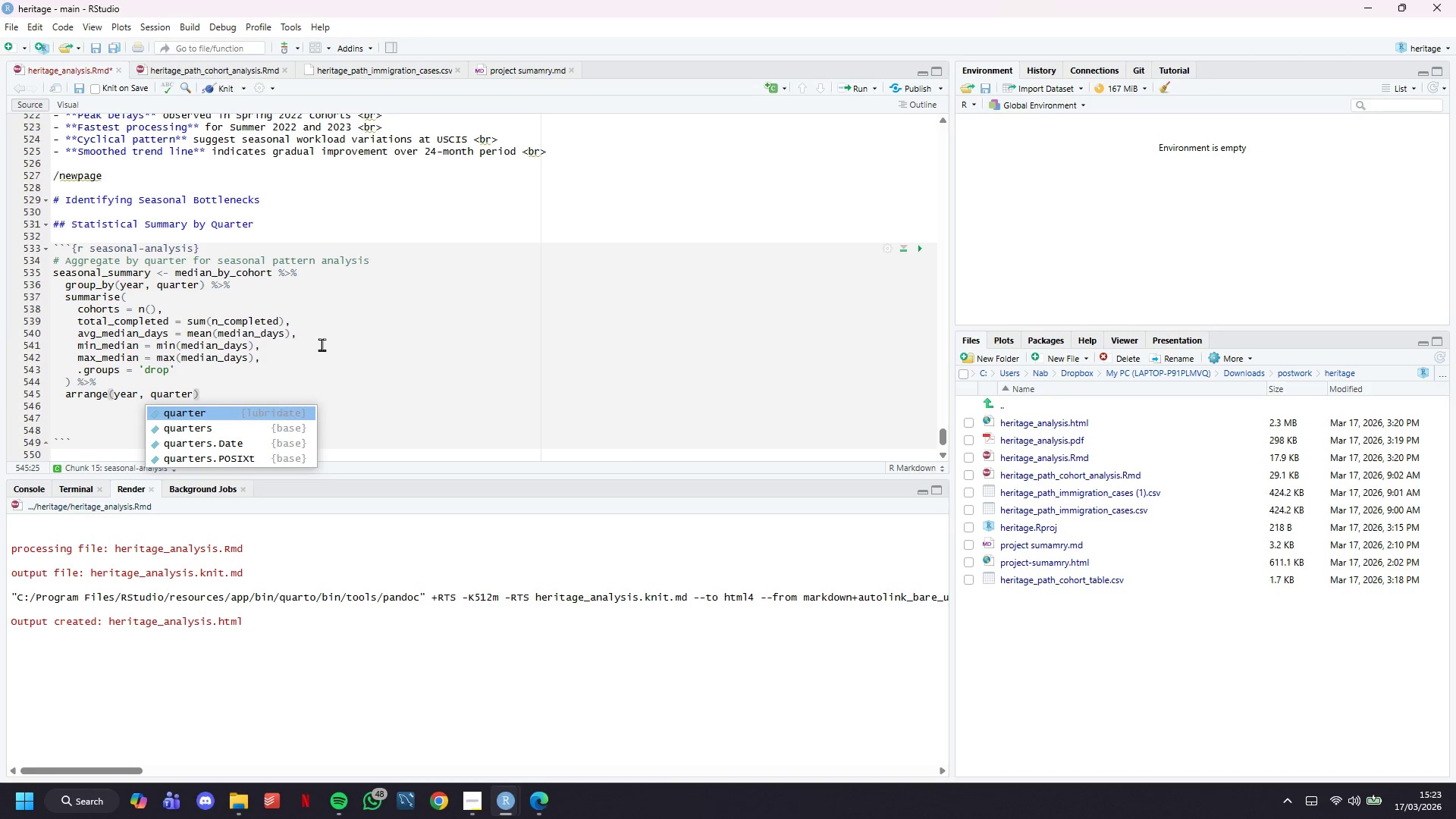 
key(Space)
 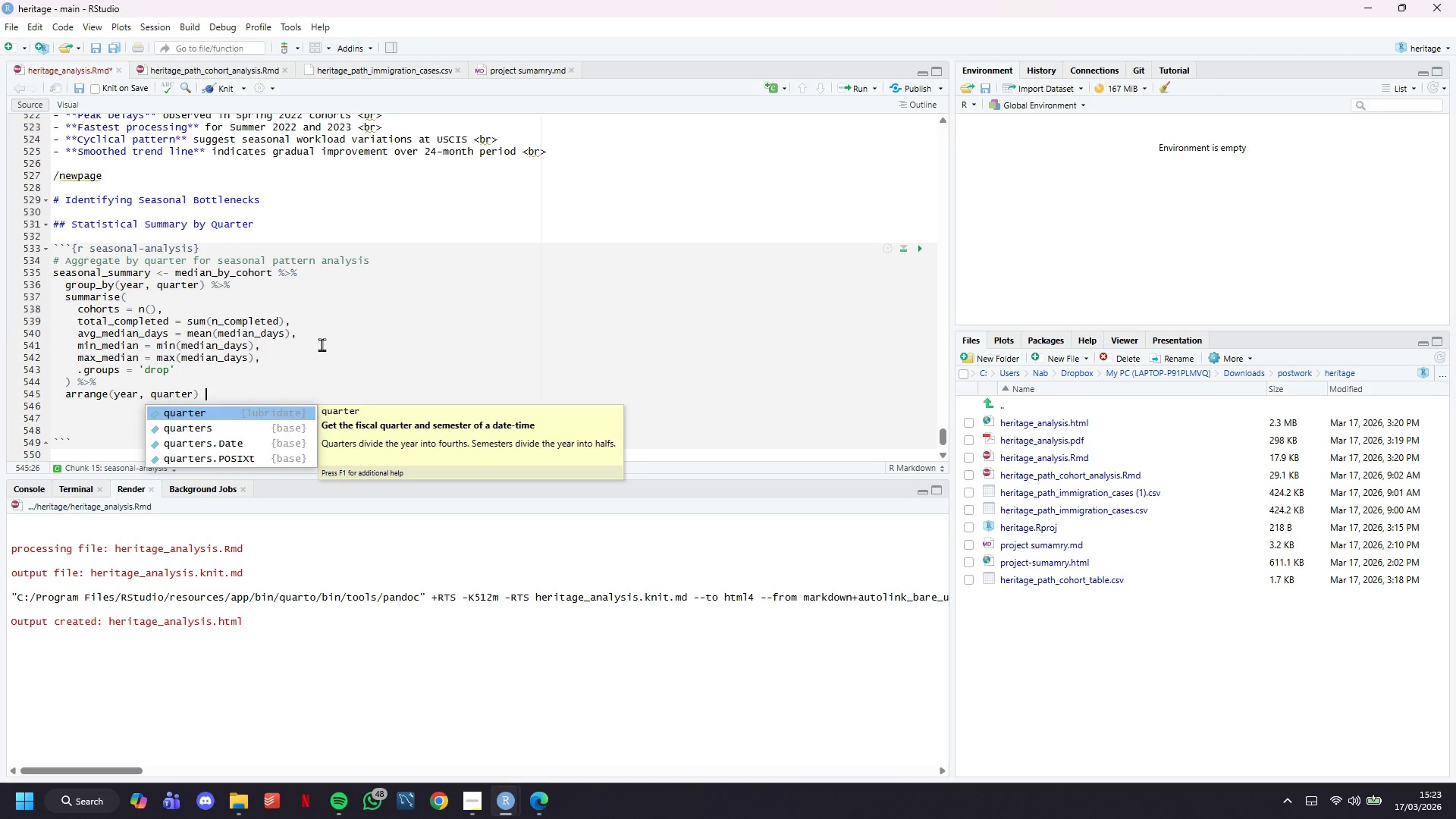 
key(Shift+5)
 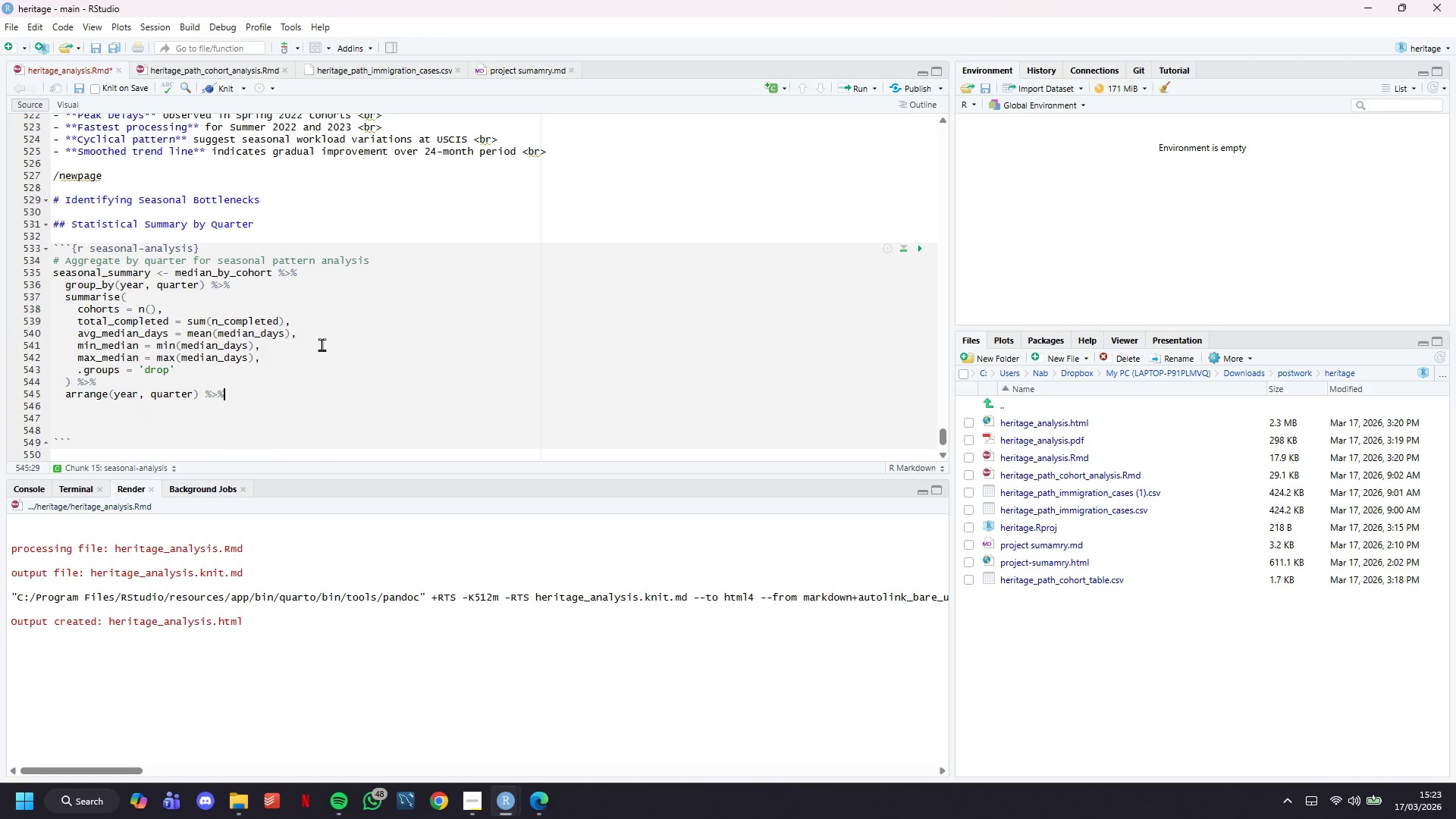 
key(Shift+Period)
 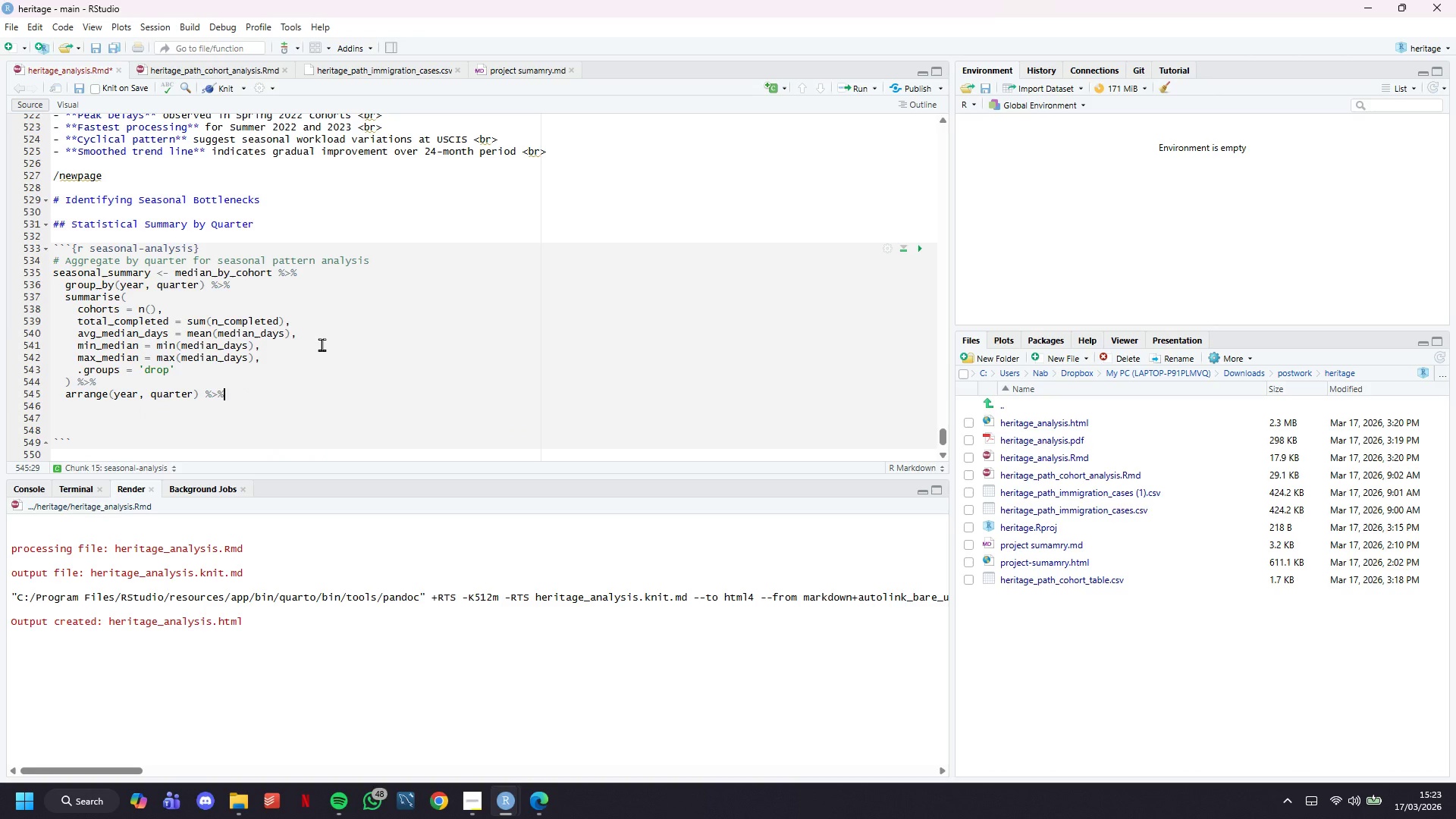 
key(Shift+5)
 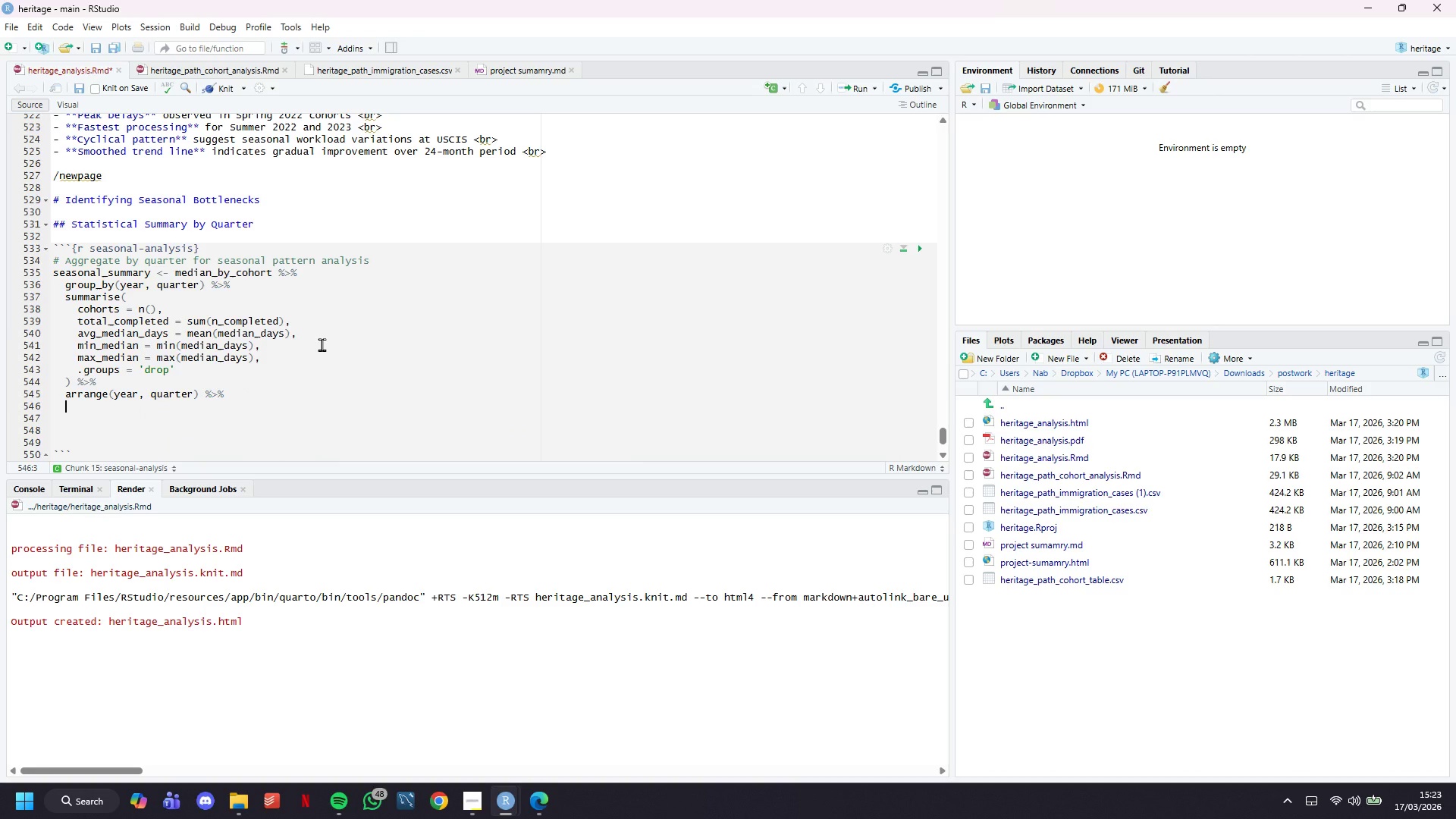 
key(Enter)
 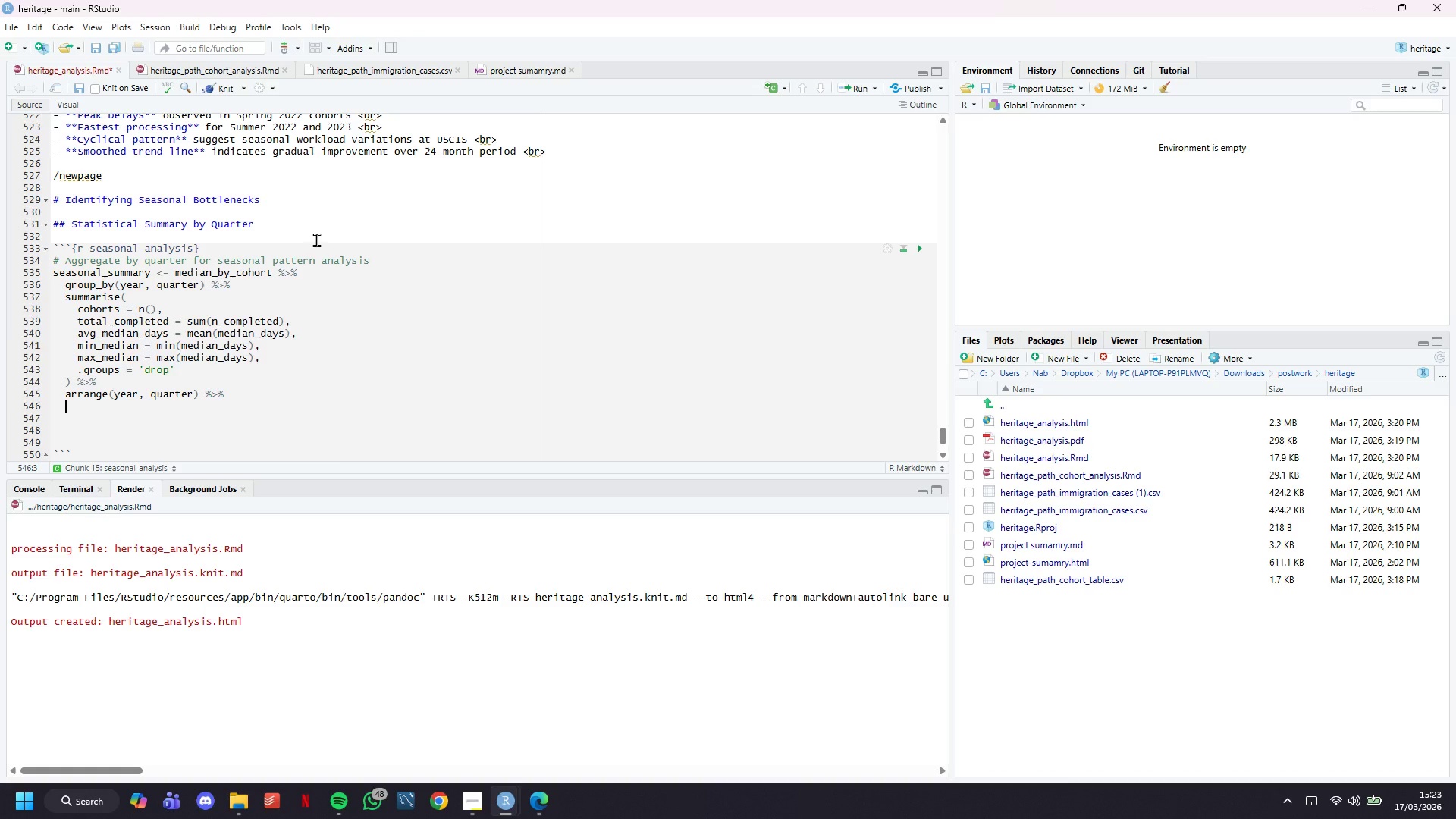 
type(mutate()
 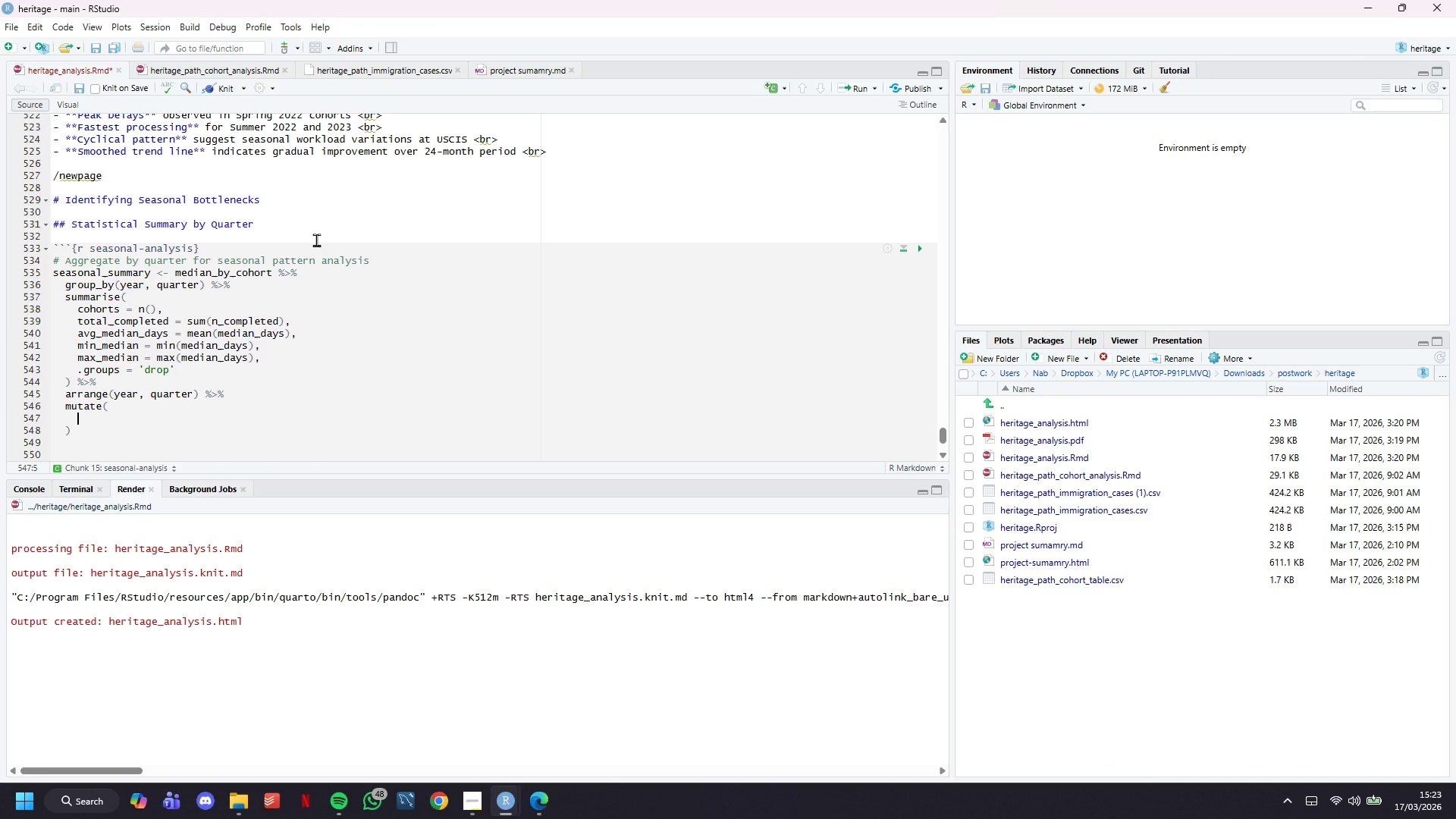 
 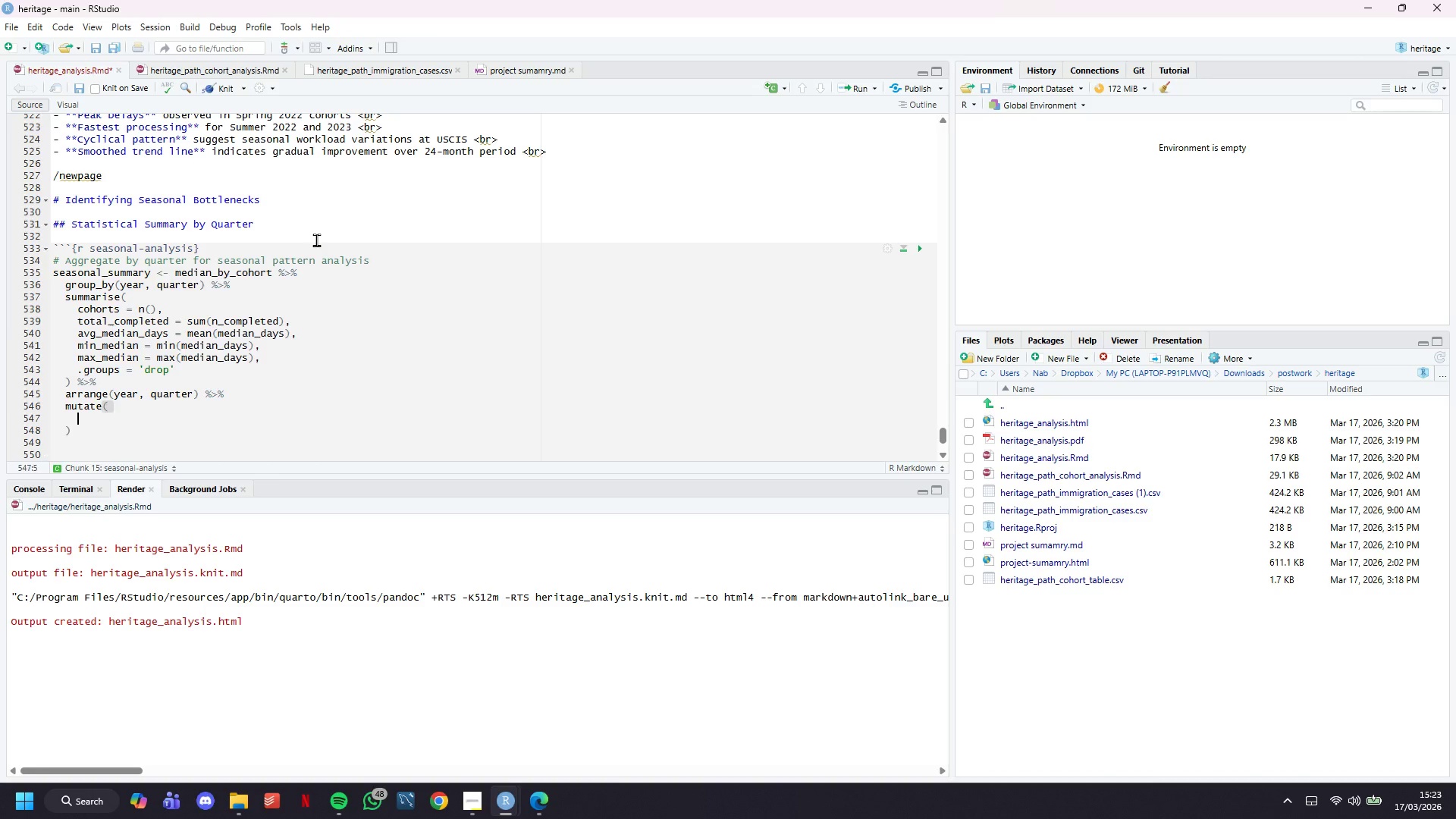 
key(Enter)
 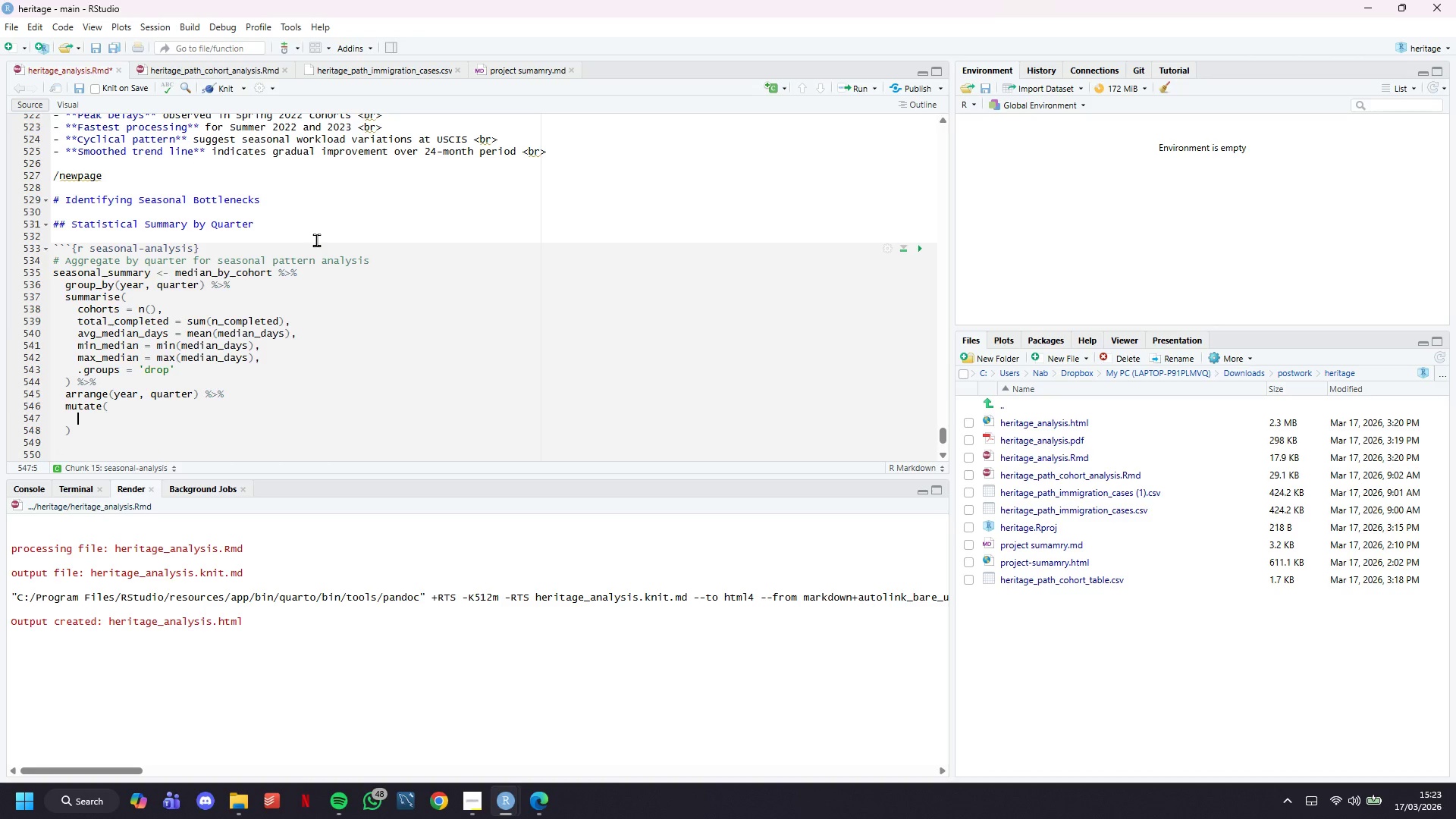 
type(quarter_label = paste0(year, " Q)
 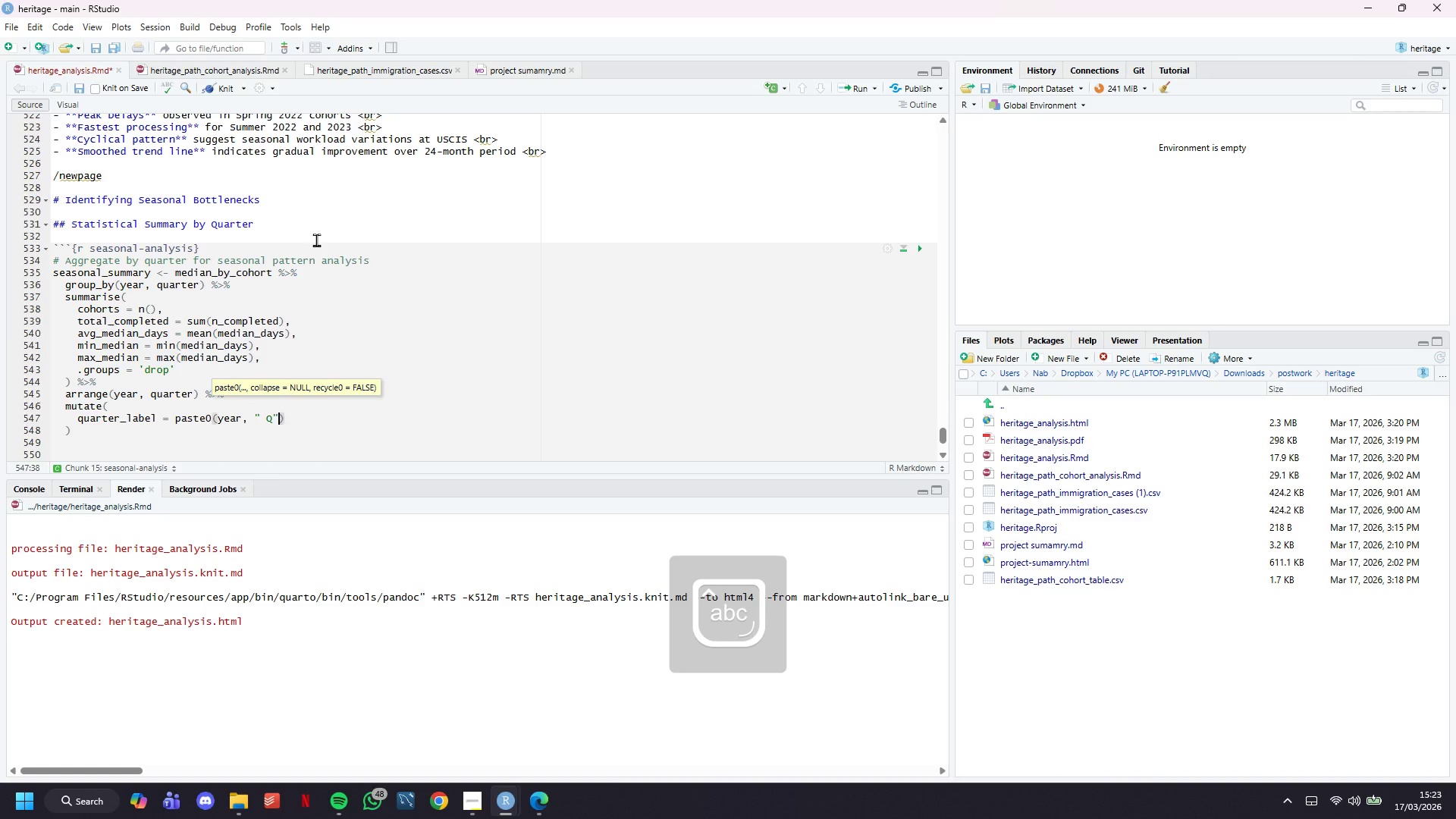 
 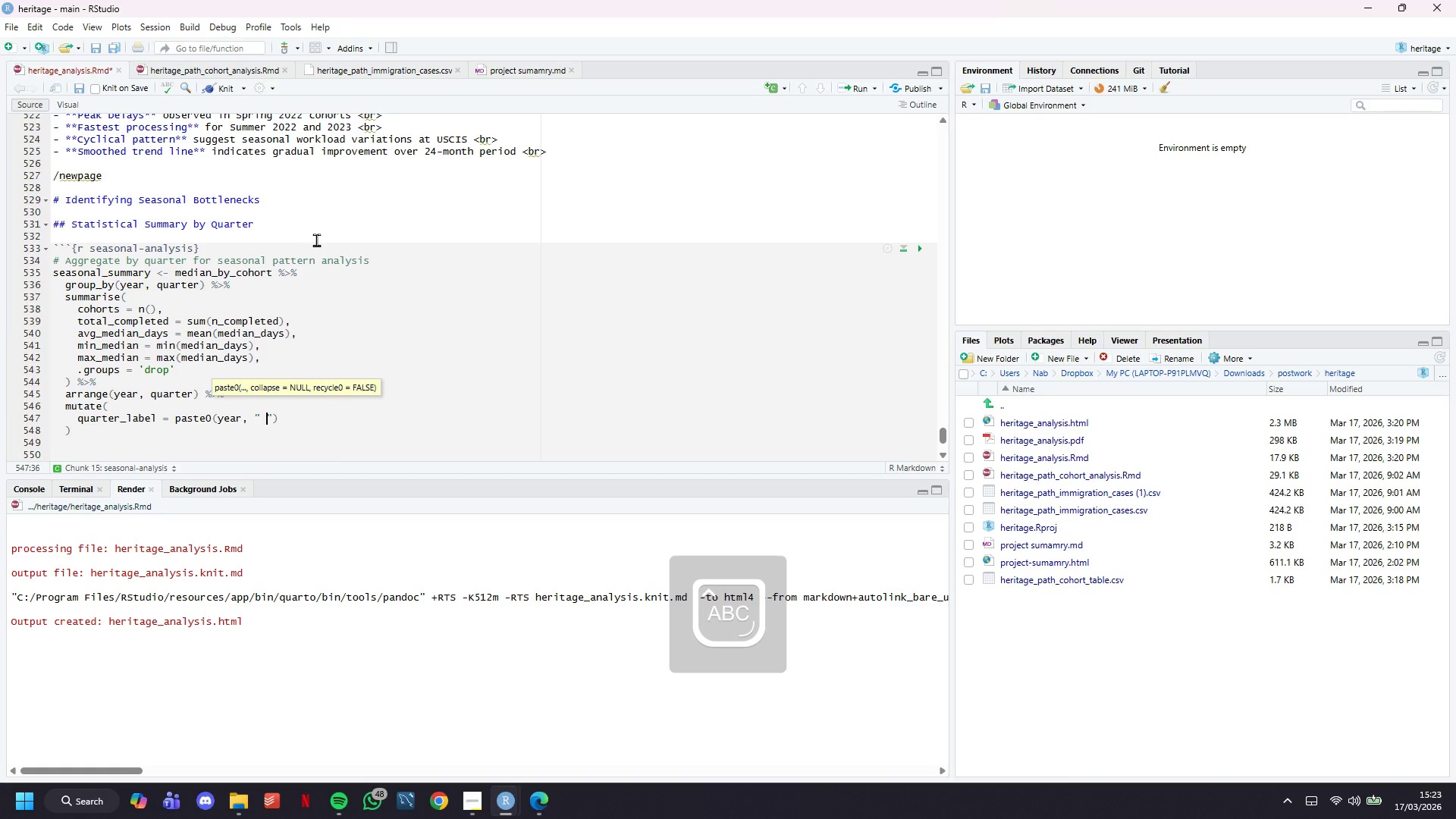 
key(ArrowRight)
 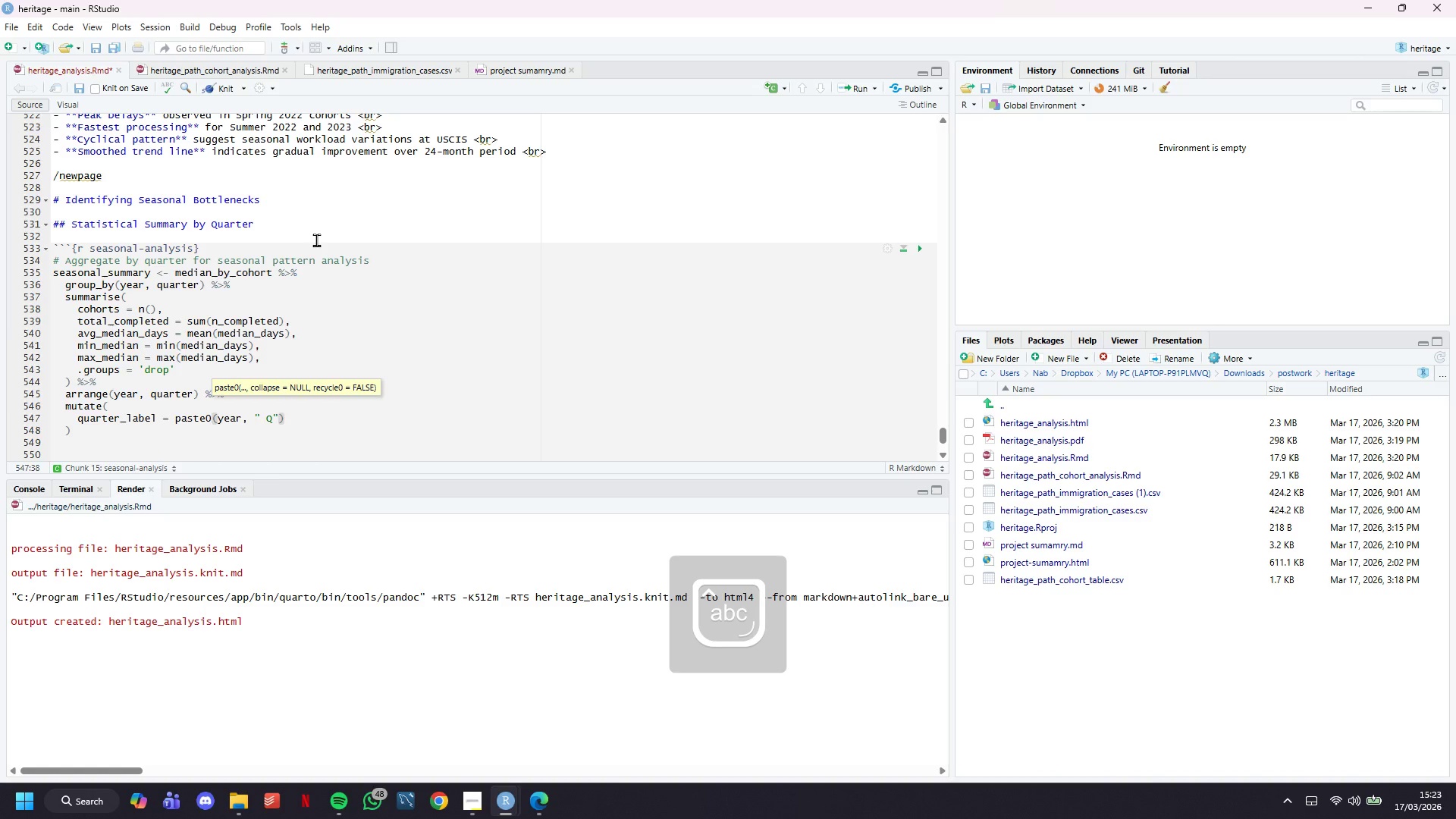 
type(, quarter)
 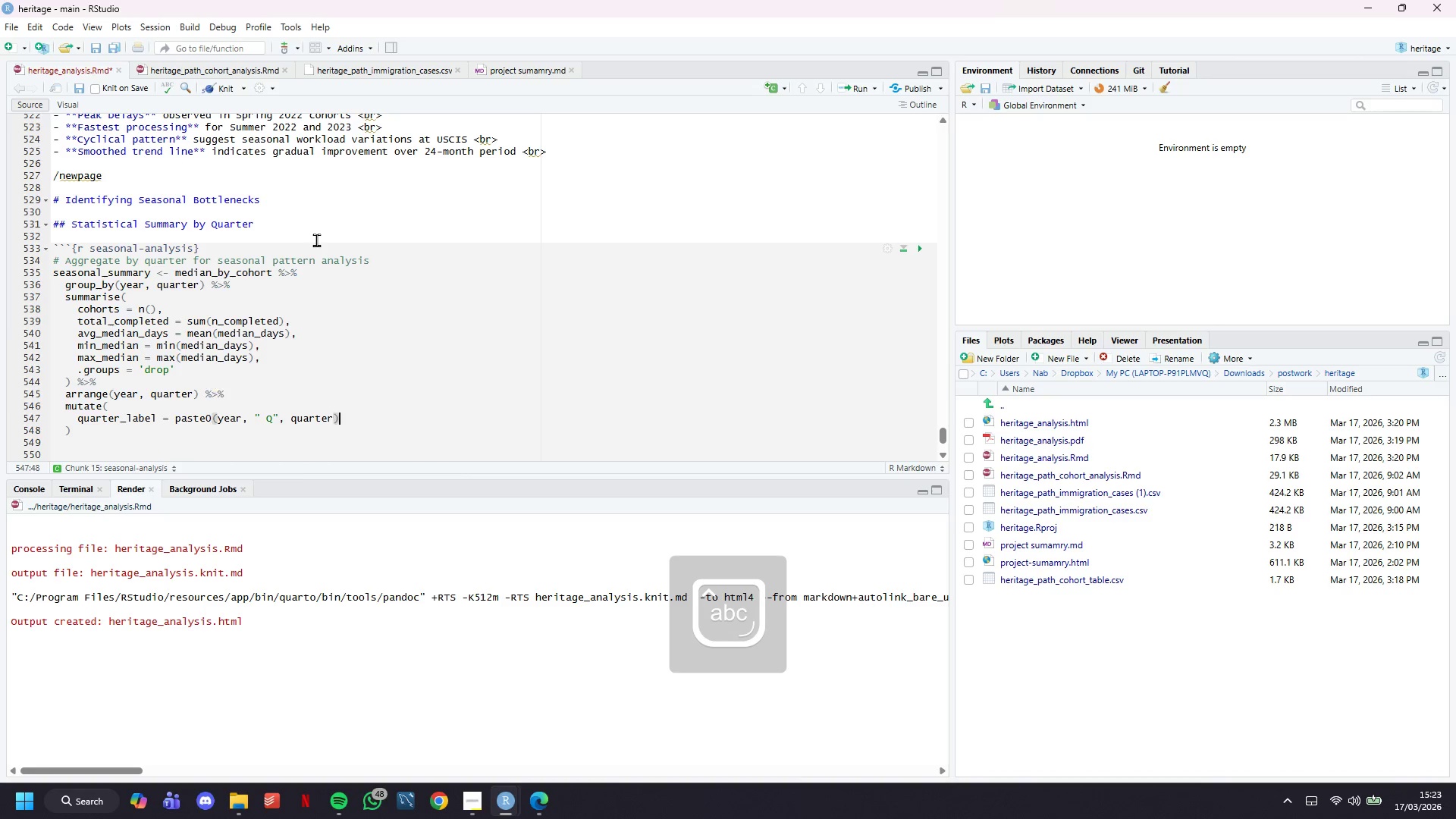 
key(ArrowRight)
 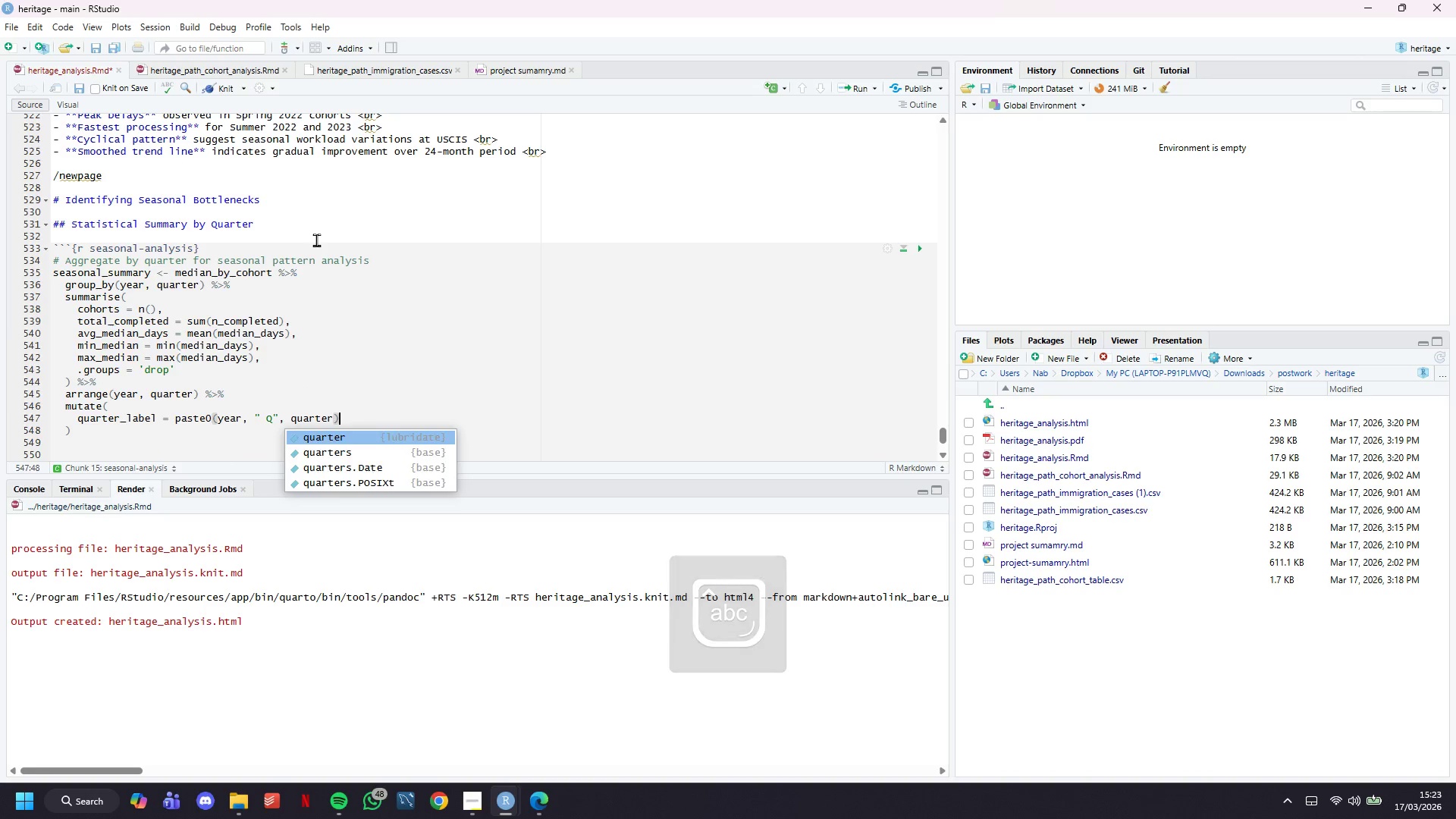 
key(ArrowDown)
 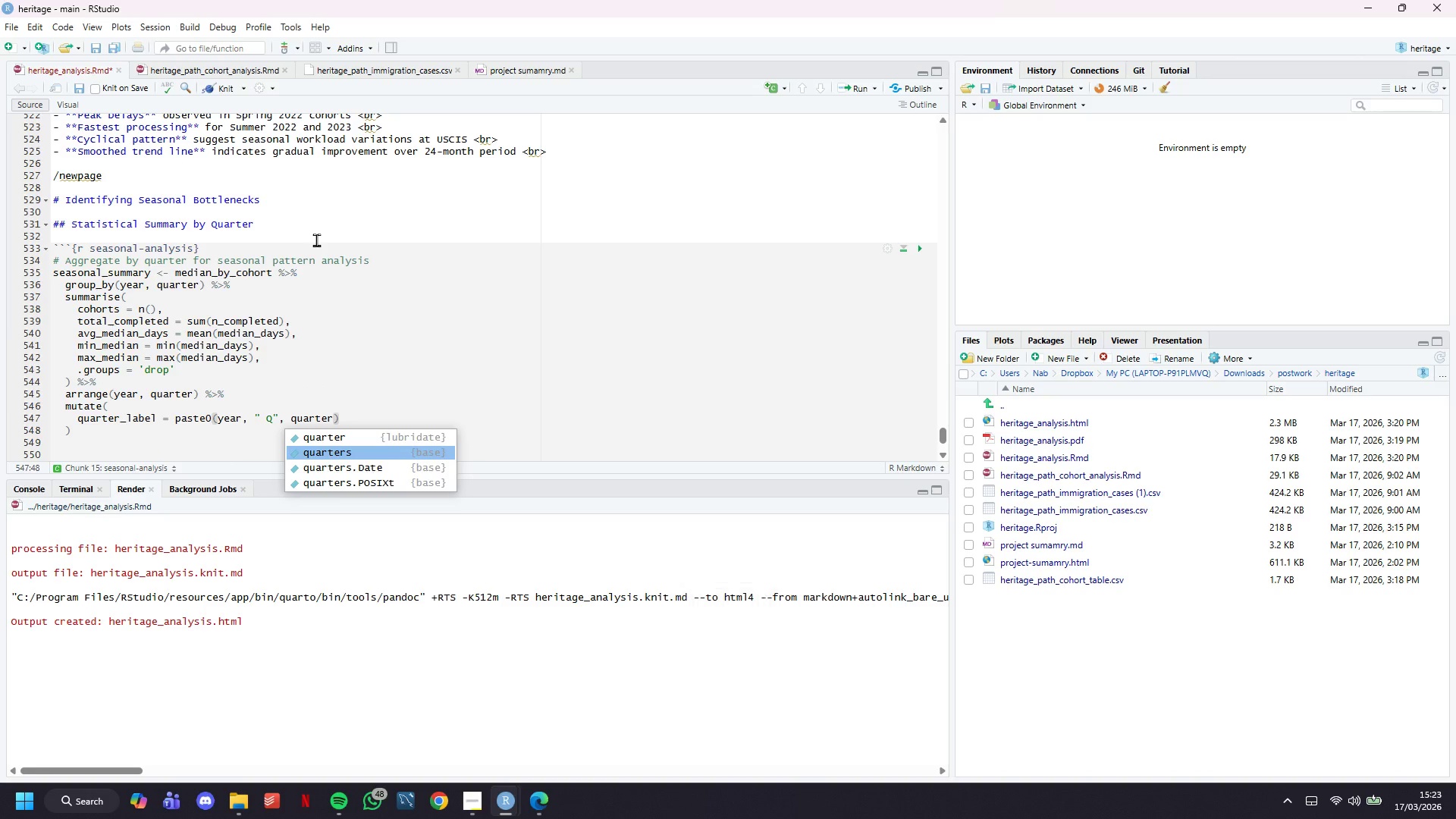 
key(ArrowRight)
 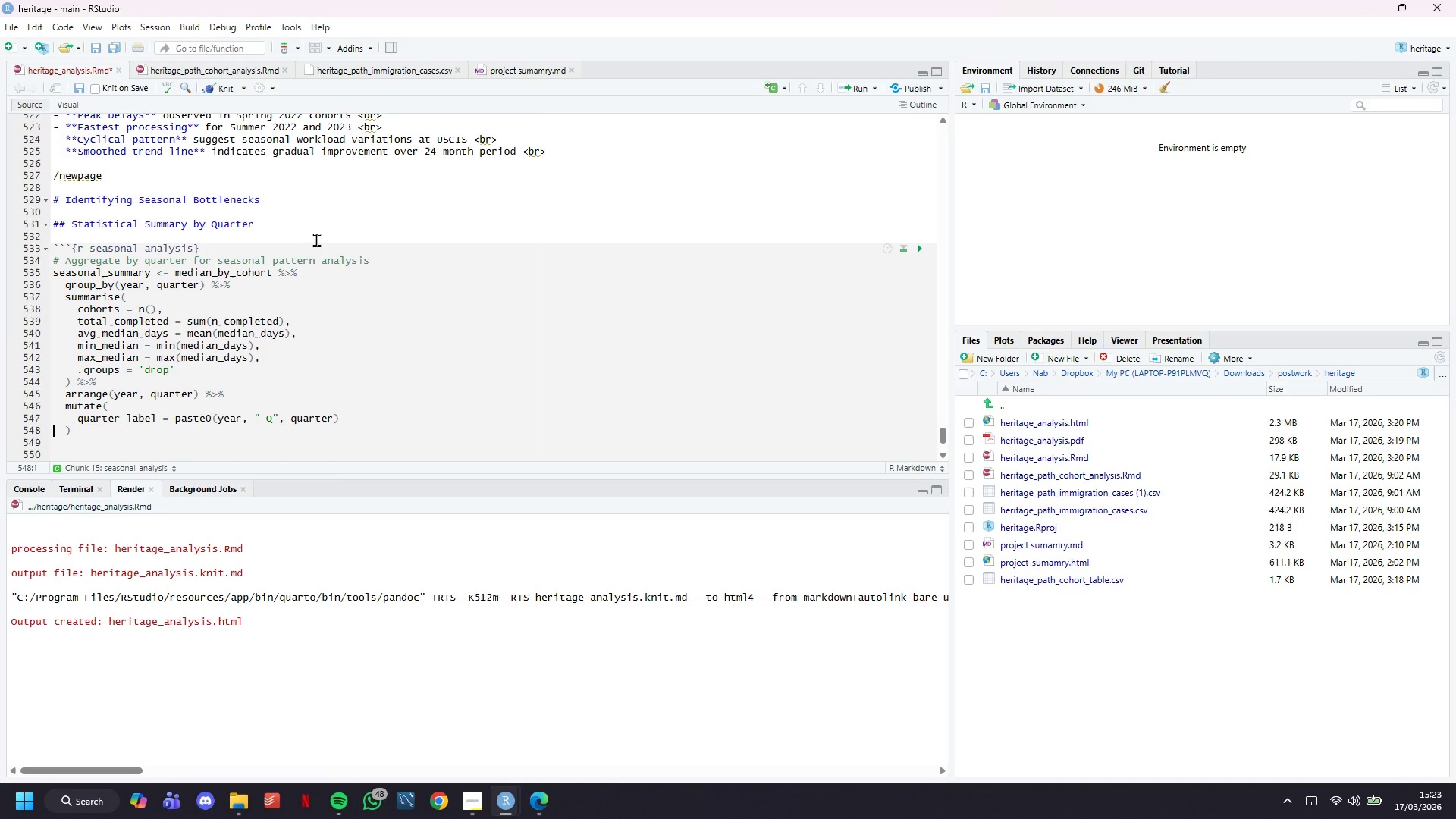 
key(ArrowRight)
 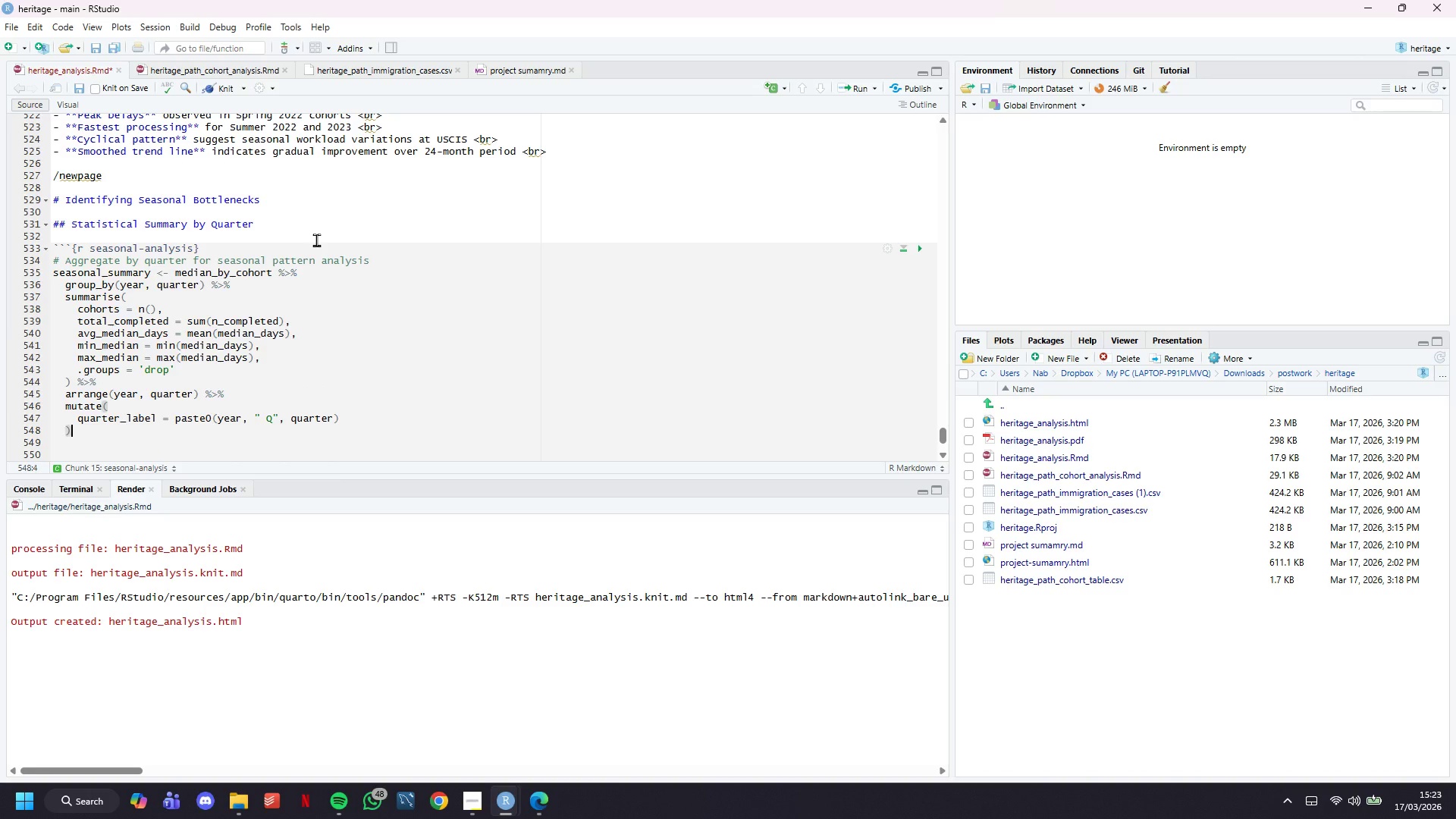 
key(ArrowRight)
 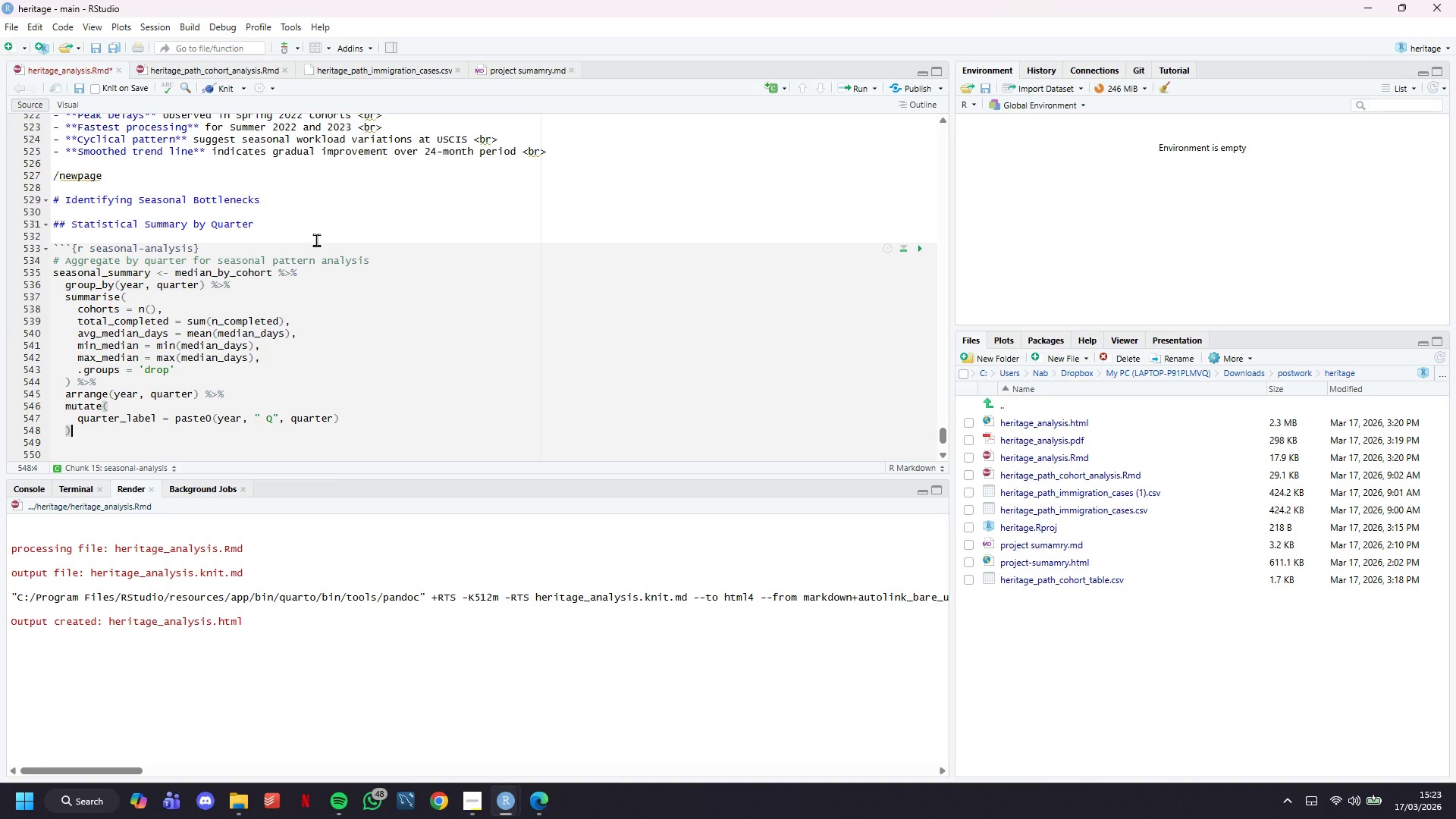 
key(Enter)
 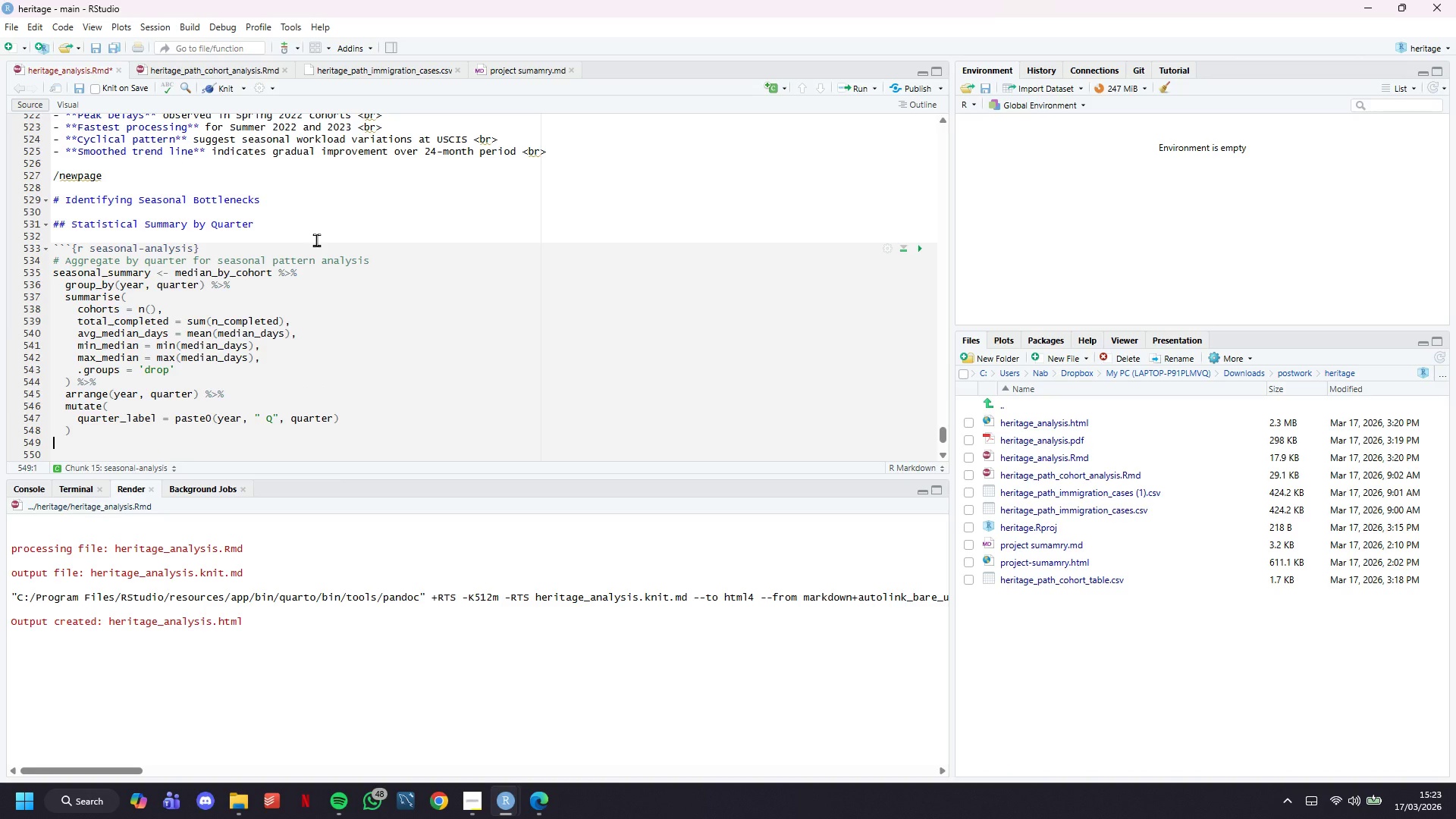 
key(Enter)
 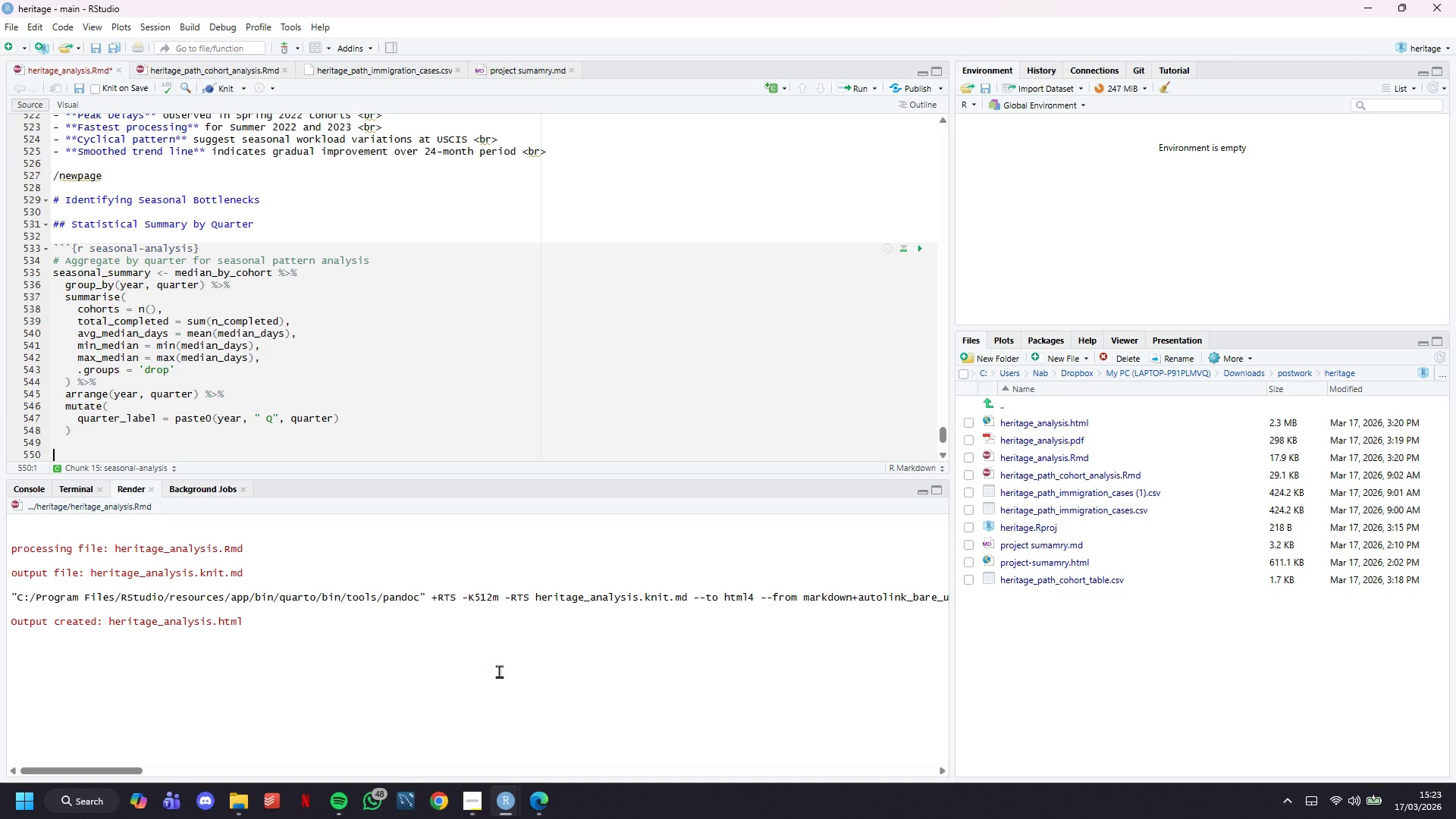 
scroll: coordinate [551, 426], scroll_direction: down, amount: 4.0
 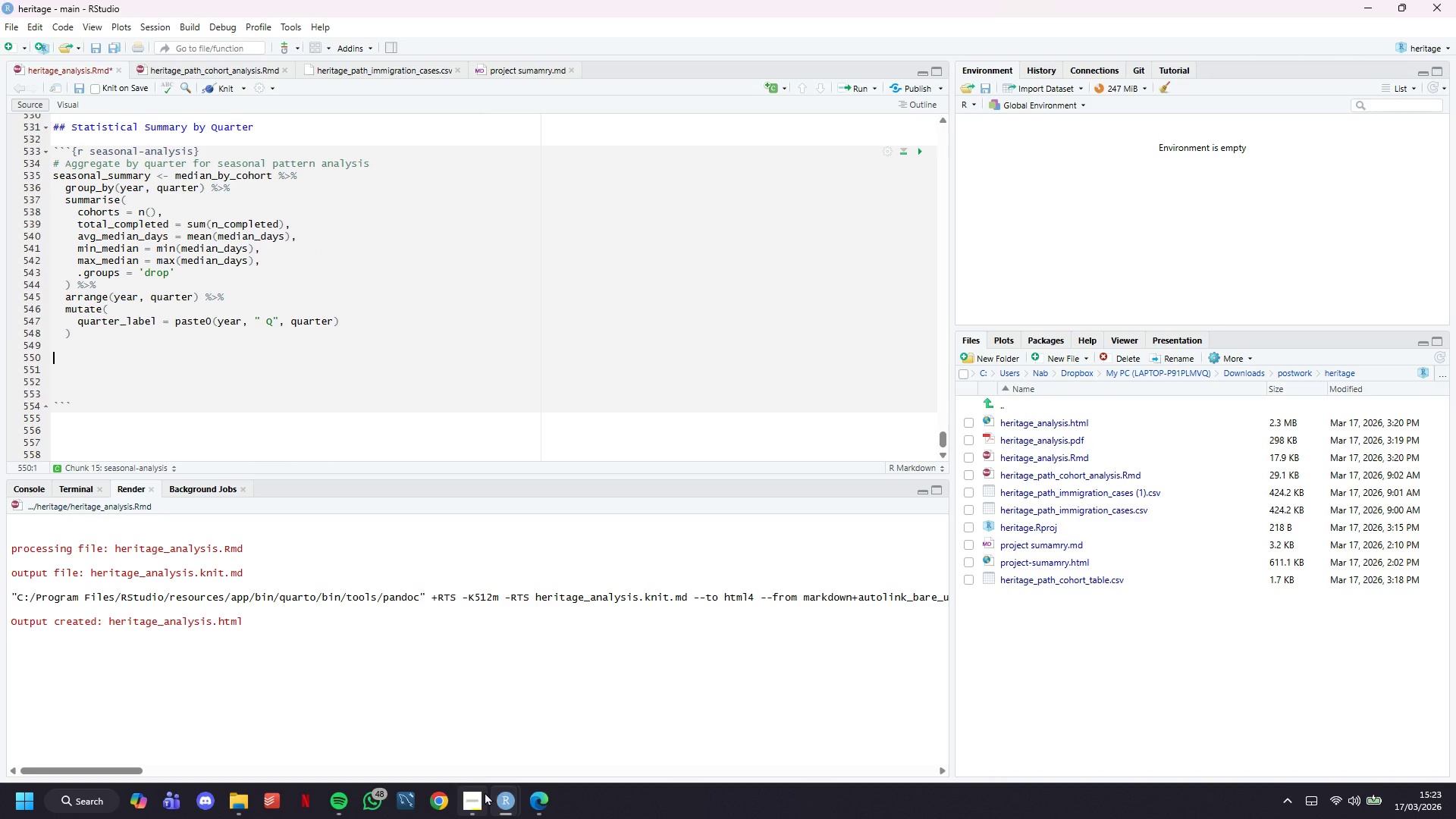 
left_click([481, 792])